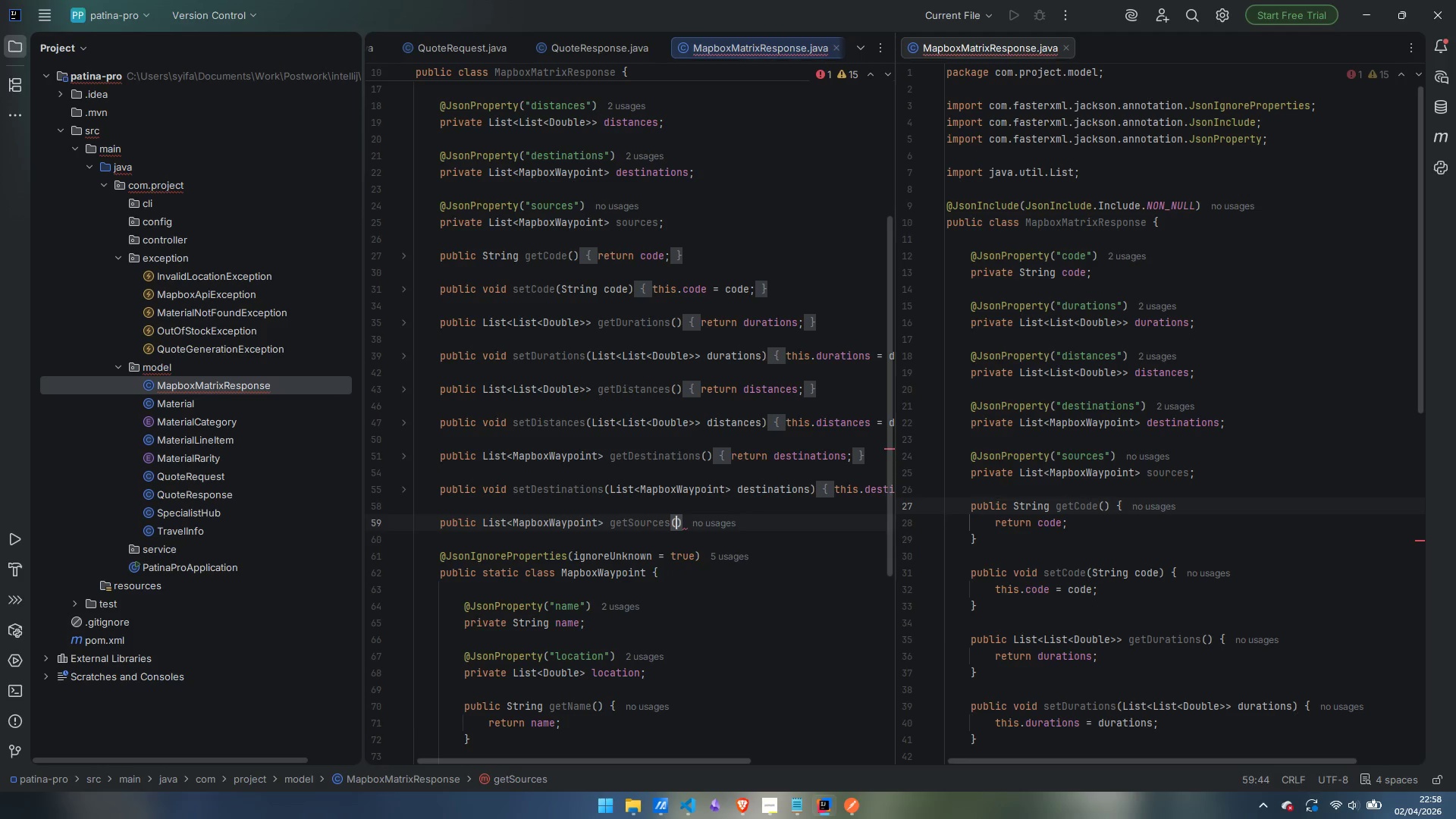 
wait(15.7)
 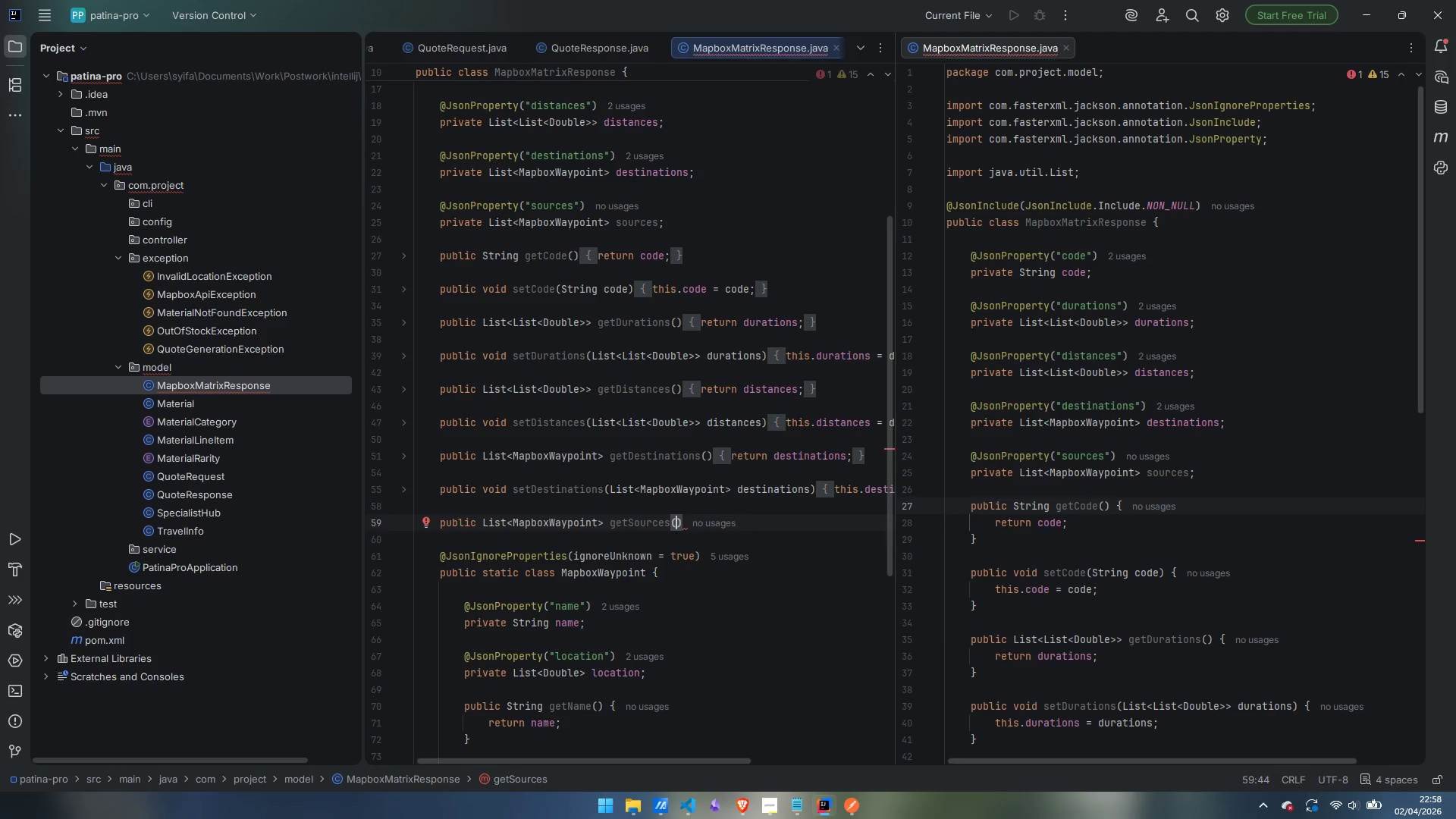 
key(ArrowRight)
 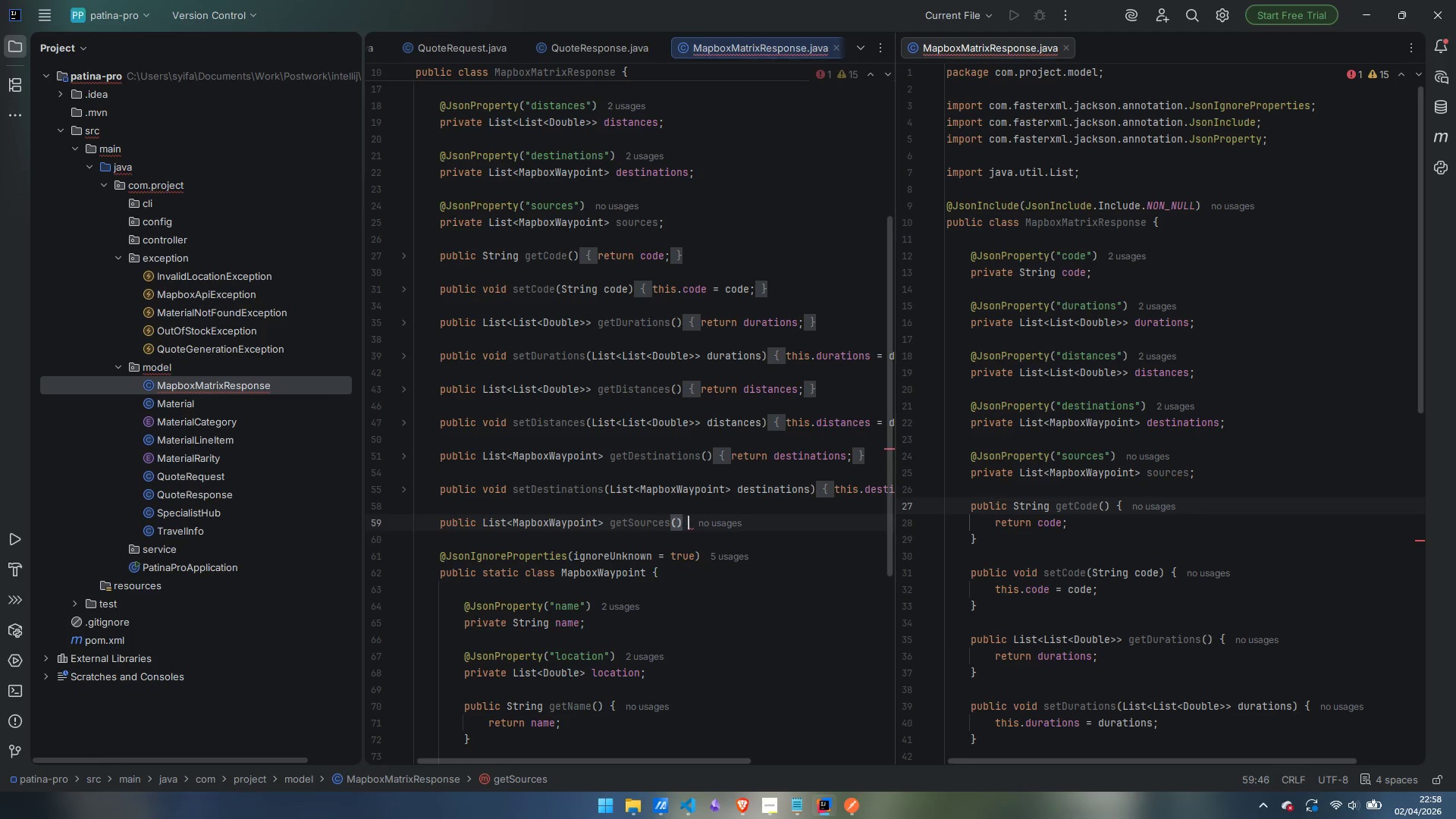 
key(Space)
 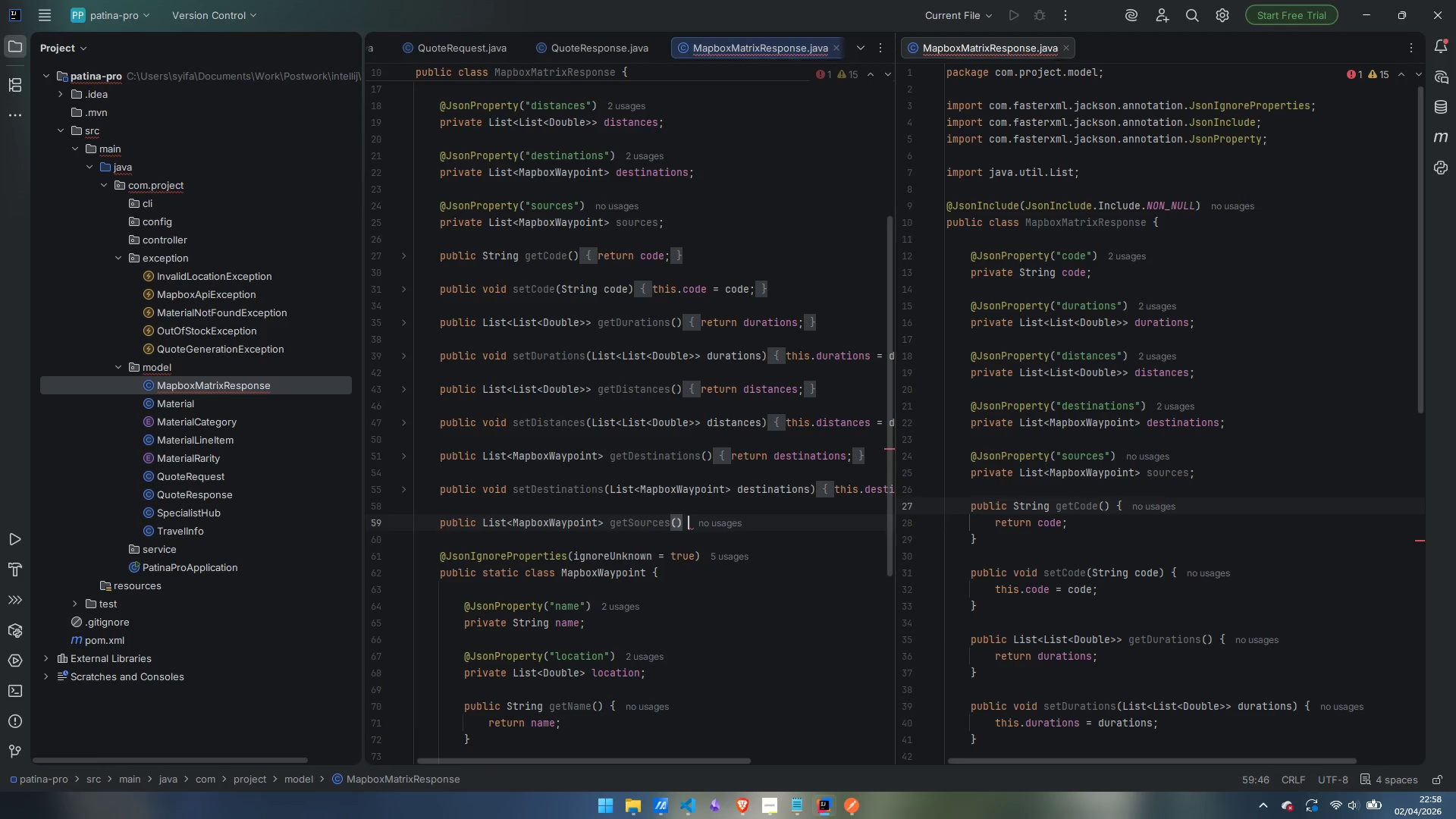 
key(Shift+BracketLeft)
 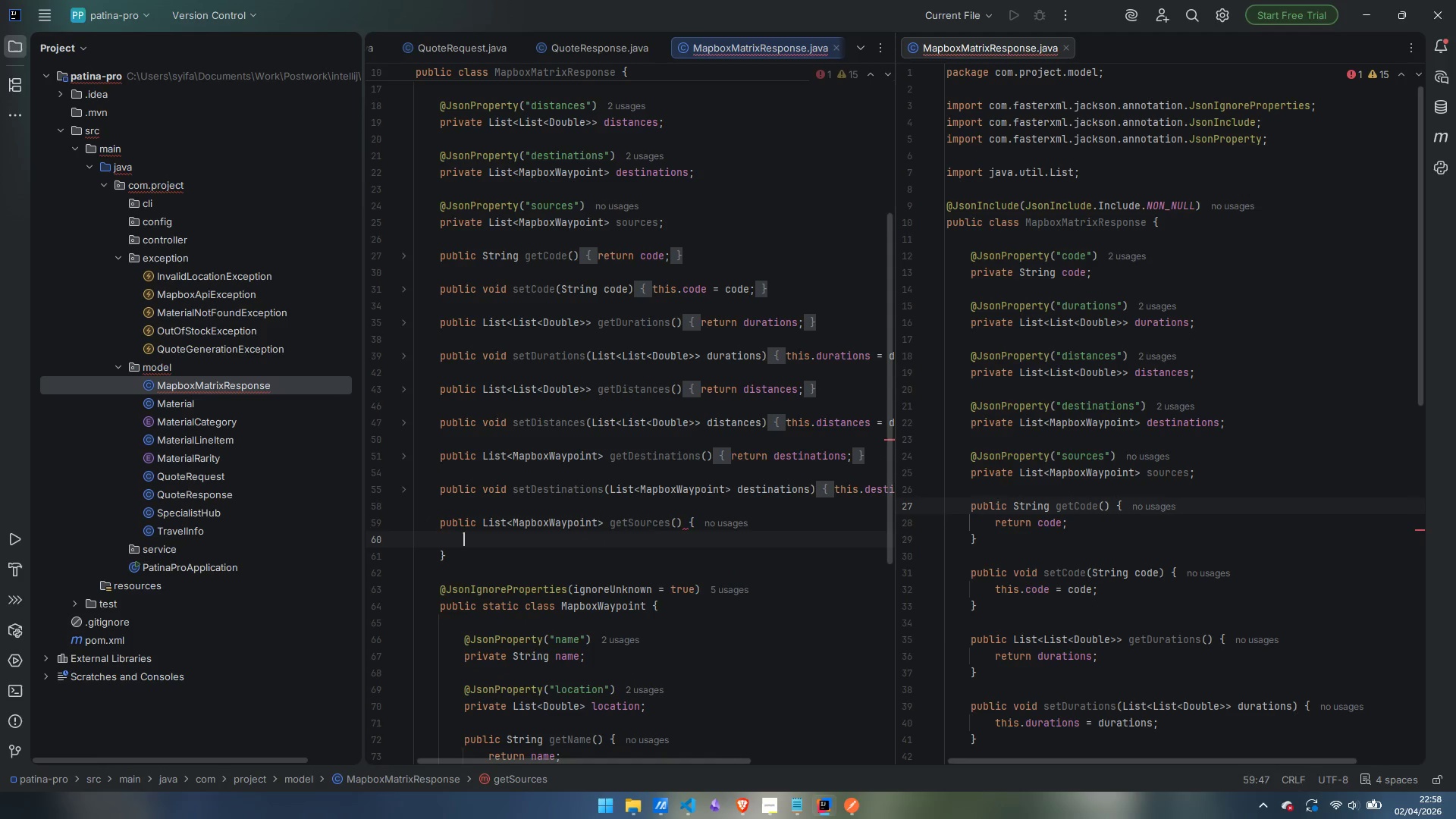 
key(Enter)
 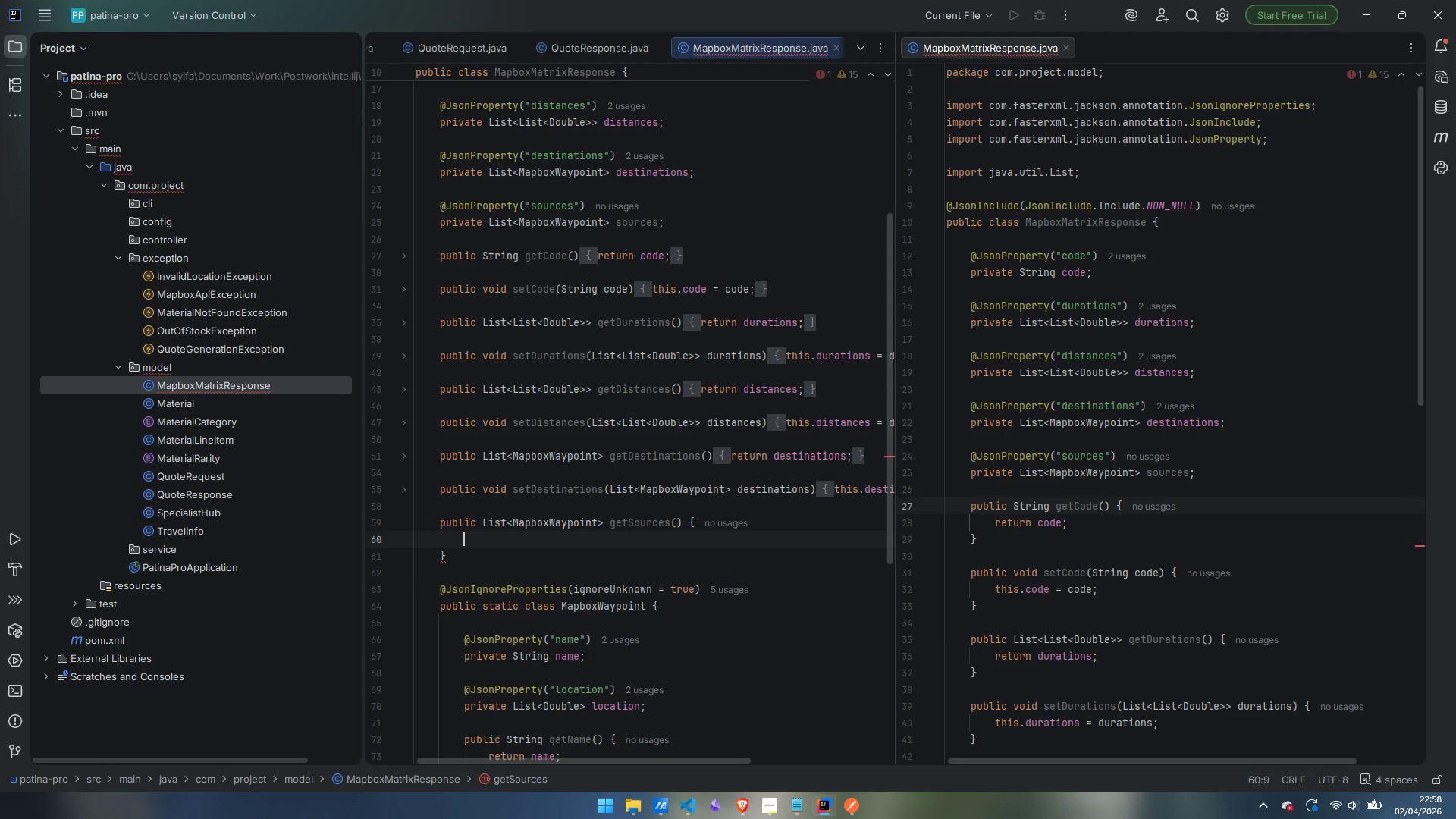 
type(return sources;)
 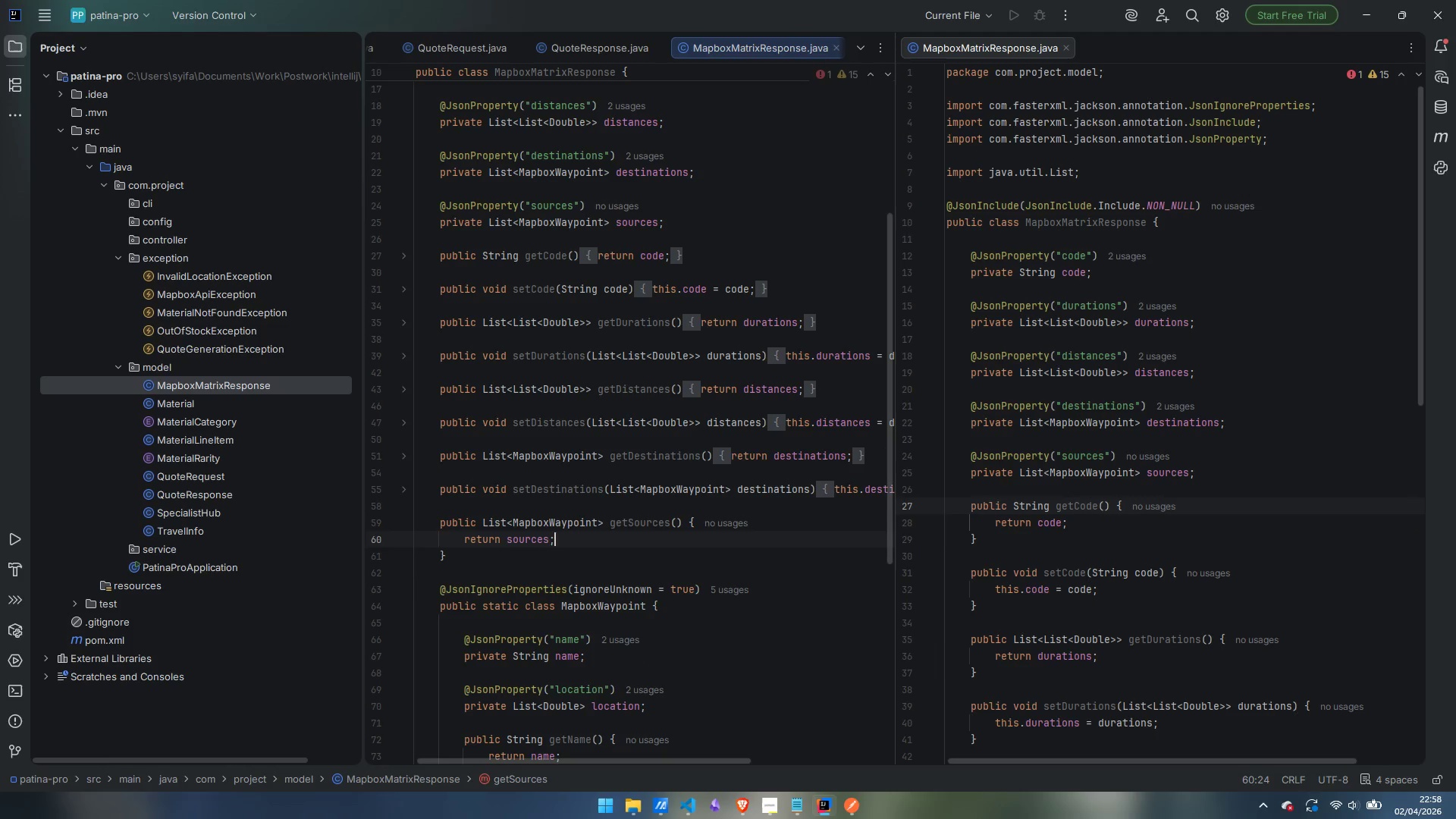 
key(ArrowDown)
 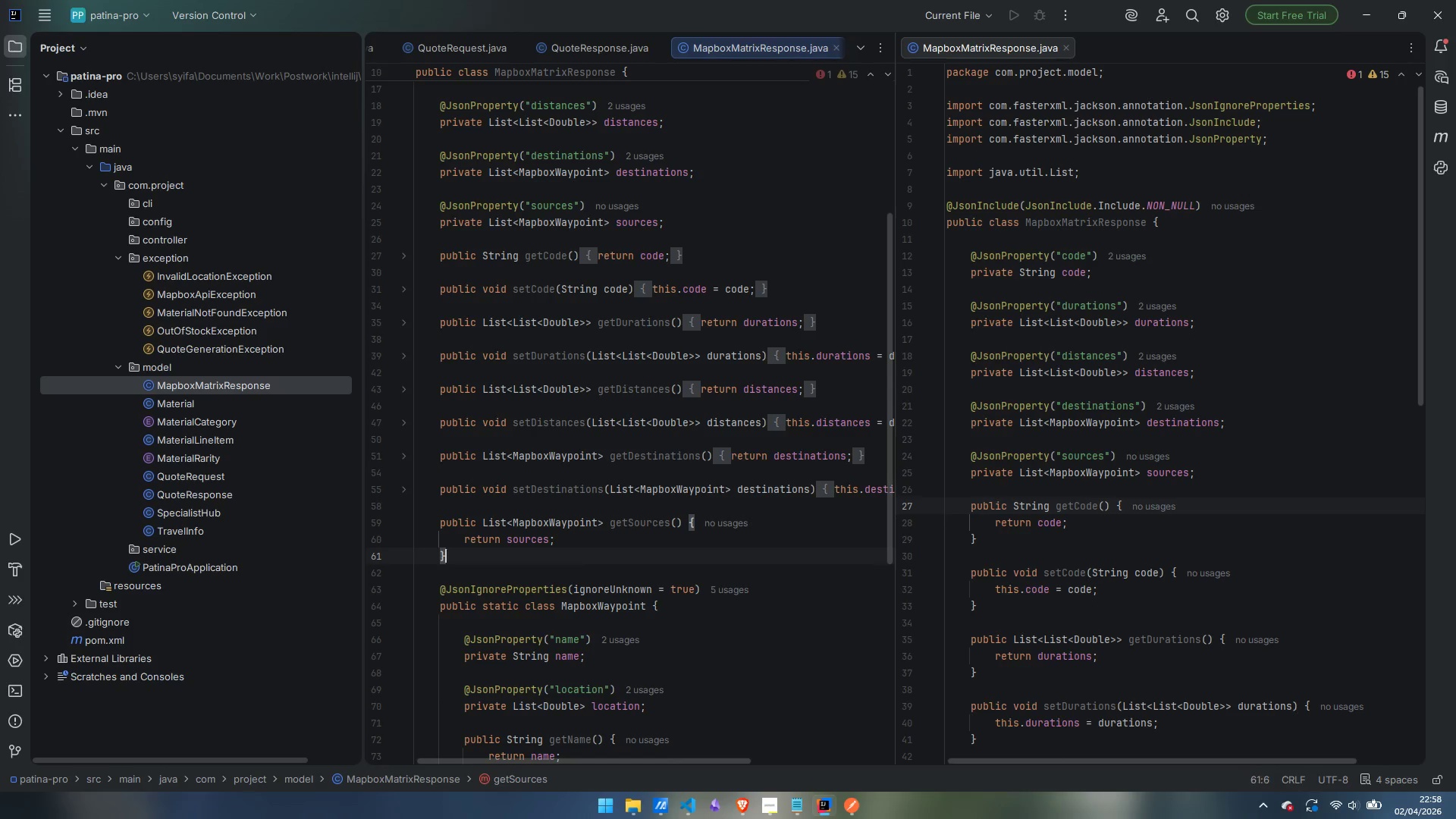 
key(Enter)
 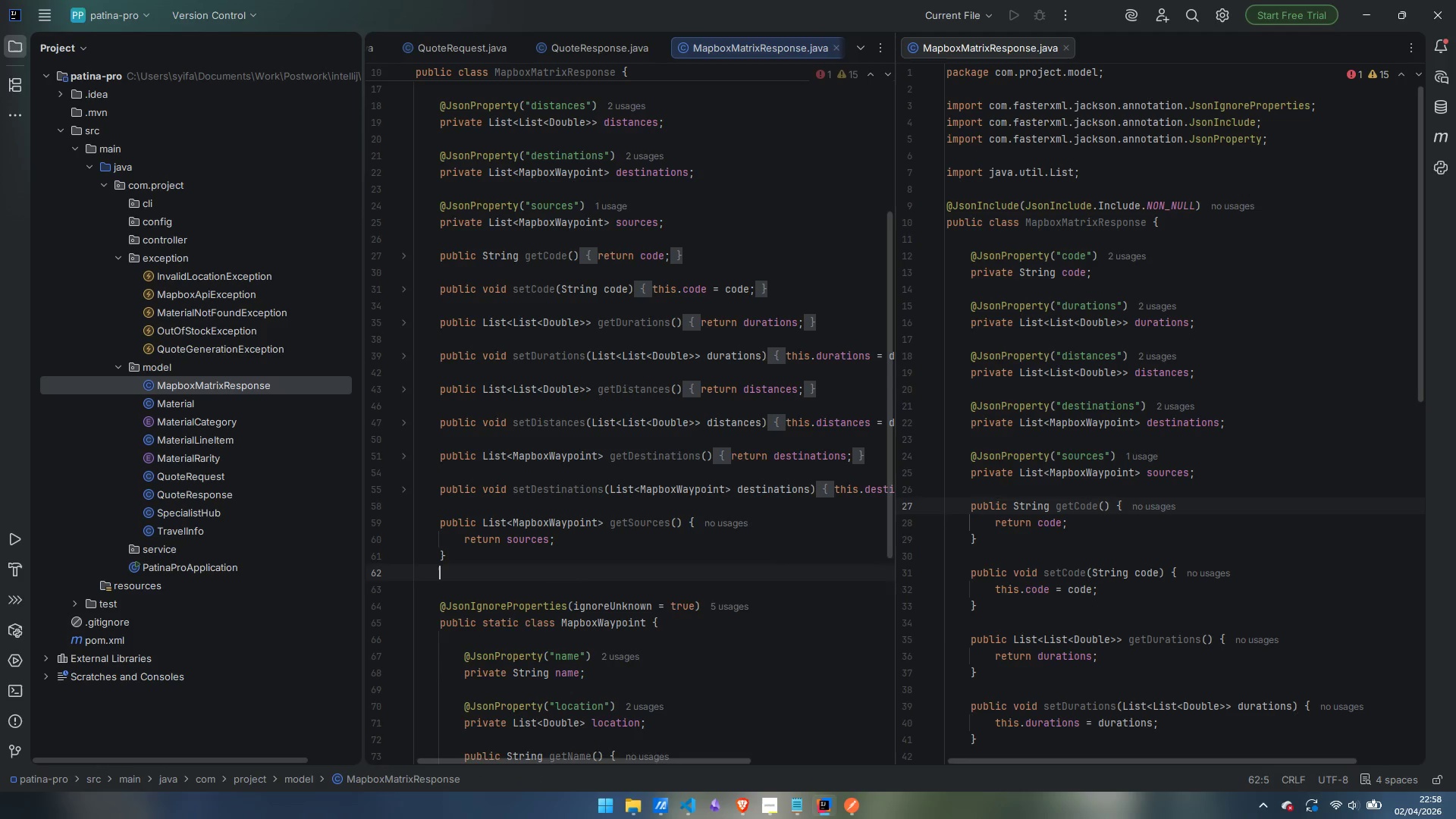 
key(Enter)
 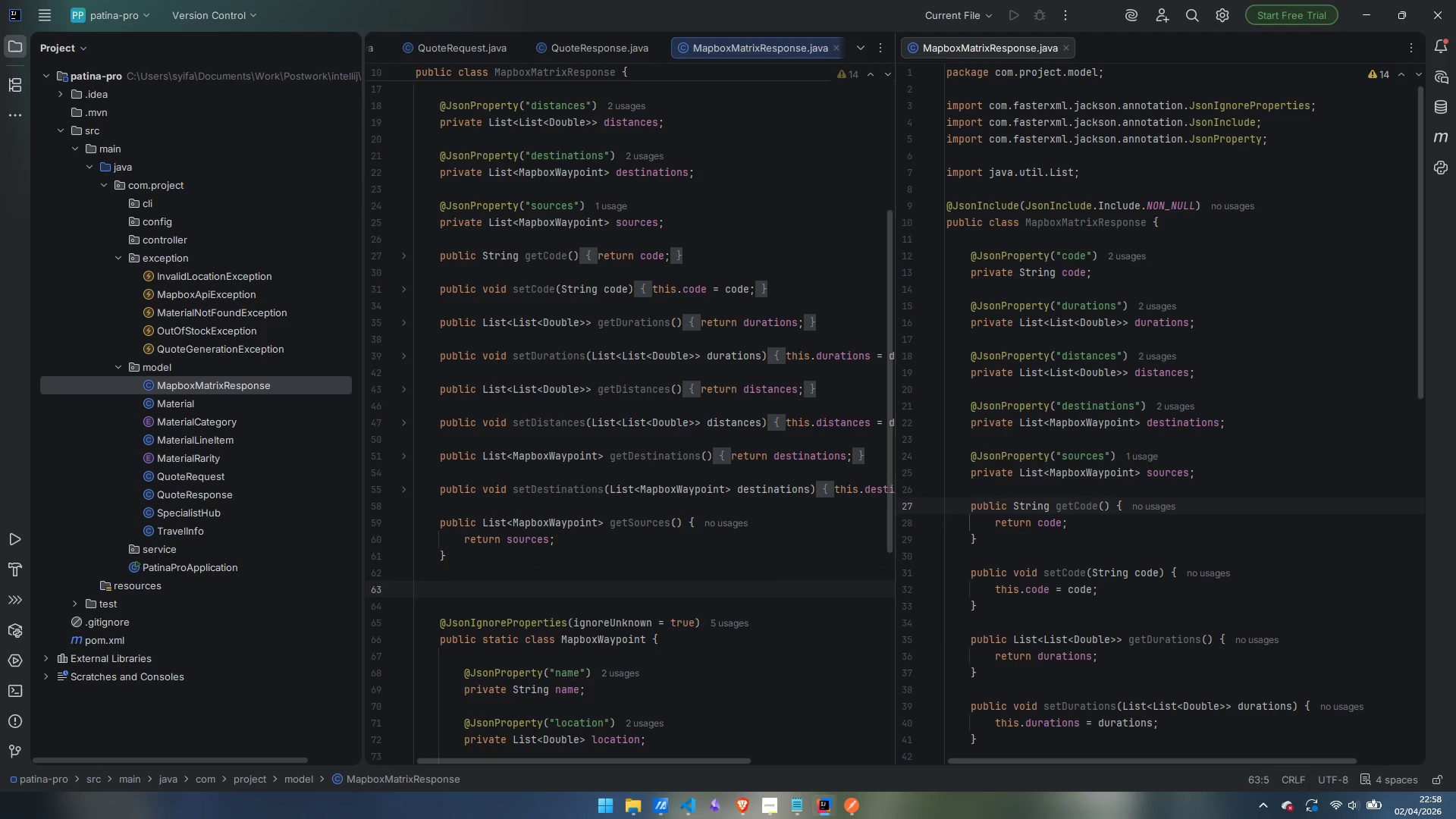 
type(public )
 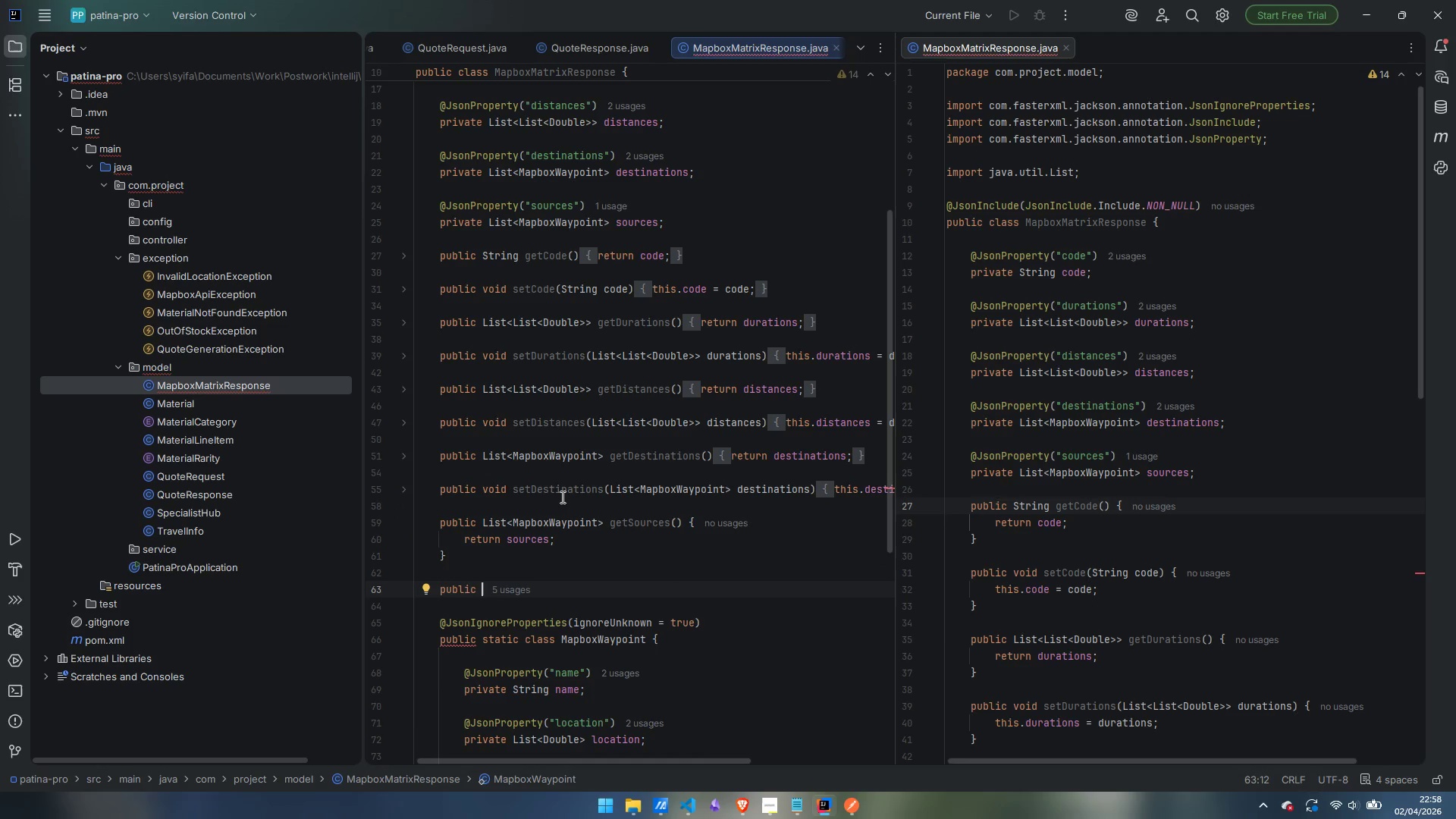 
hold_key(key=ShiftLeft, duration=1.53)
 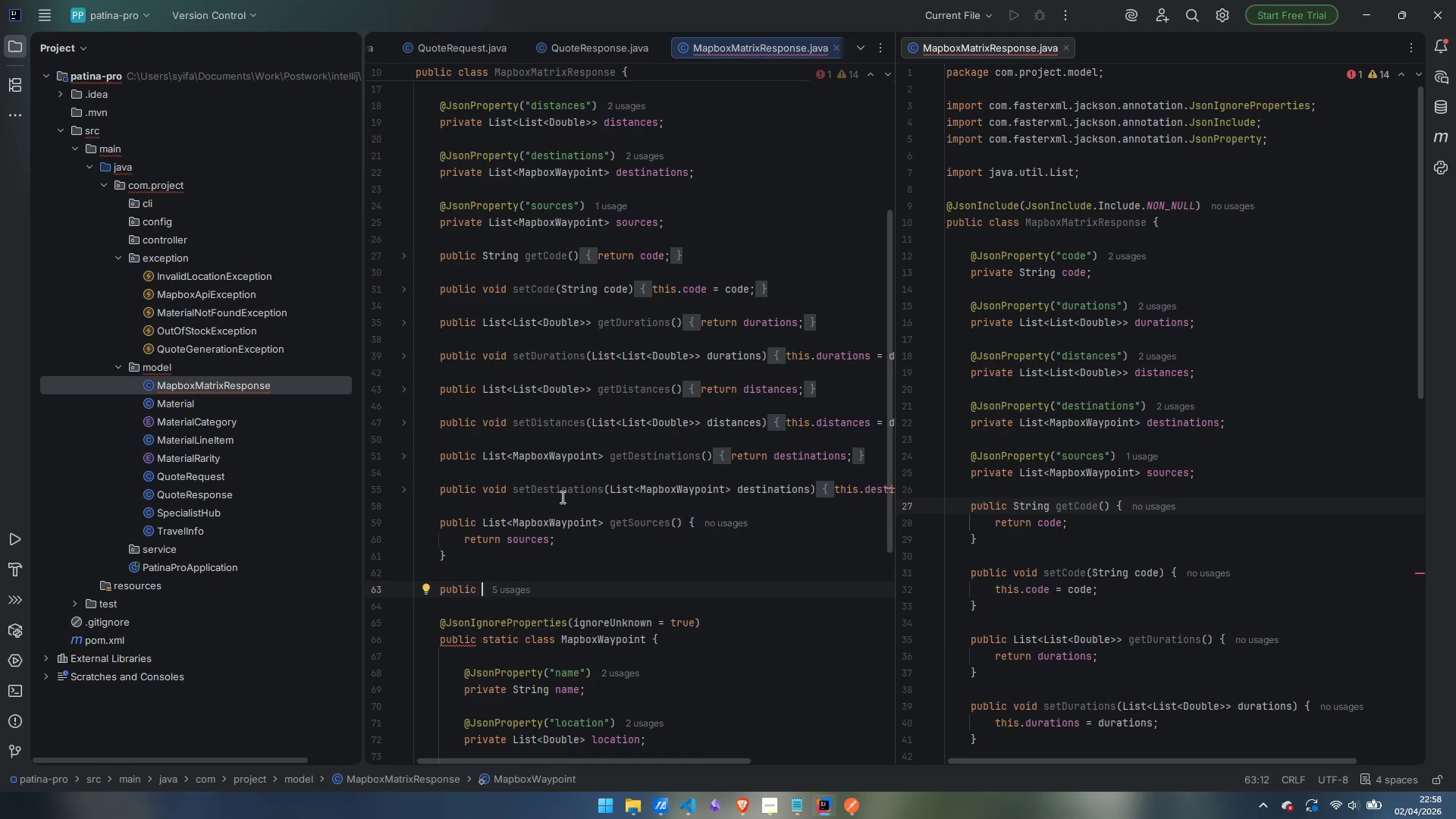 
hold_key(key=ShiftLeft, duration=1.52)
 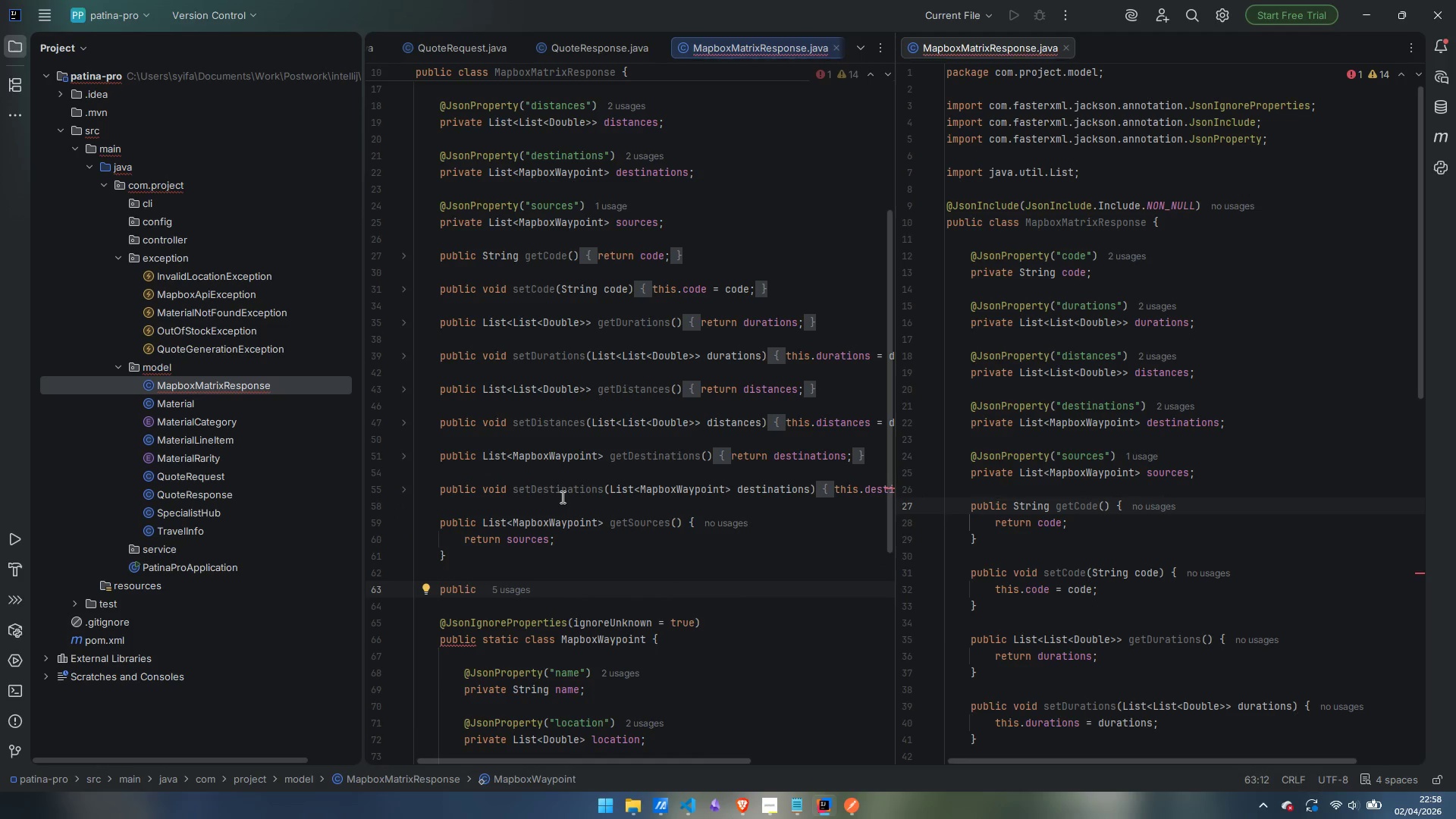 
hold_key(key=ShiftLeft, duration=1.52)
 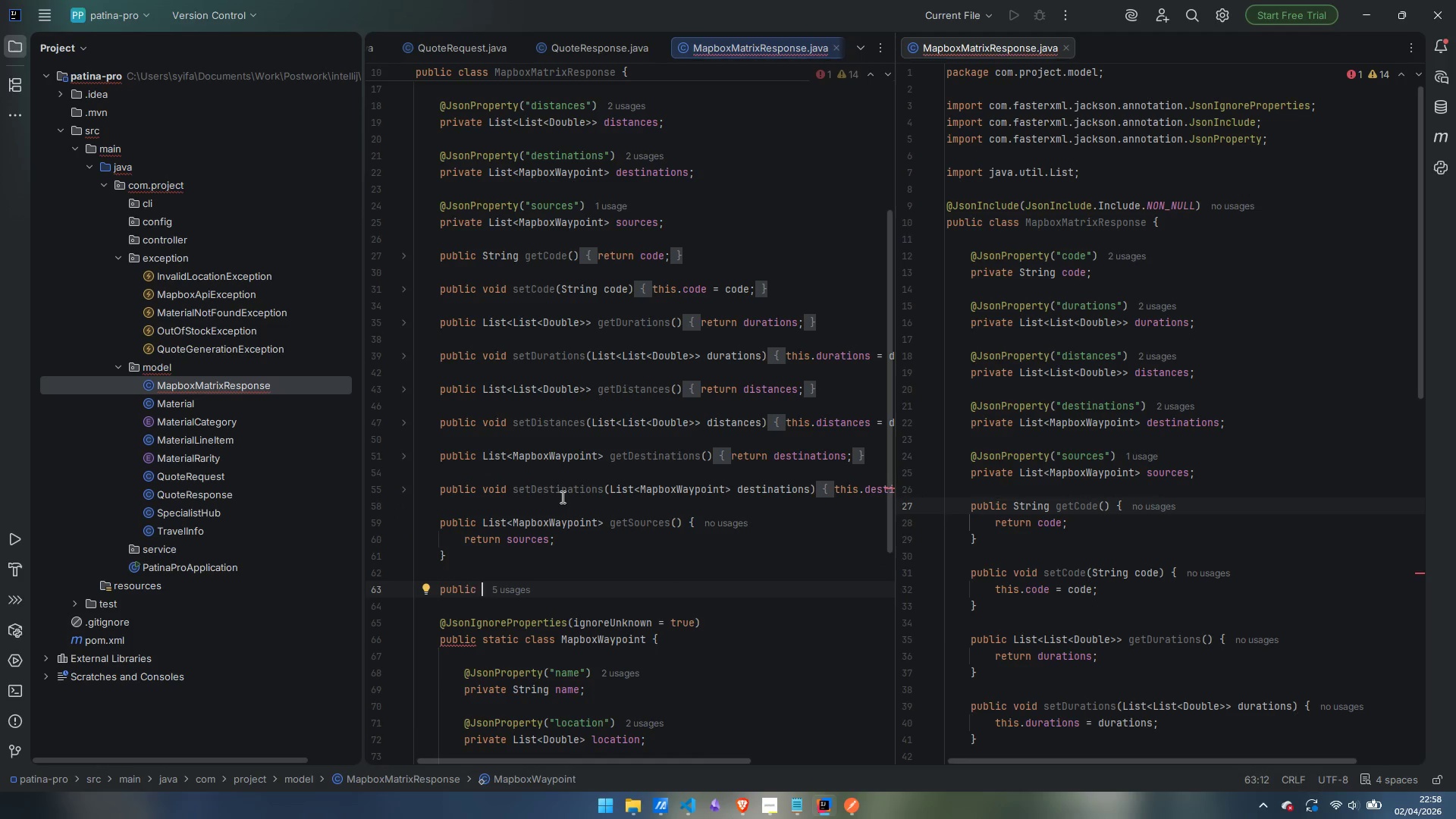 
hold_key(key=ShiftLeft, duration=1.51)
 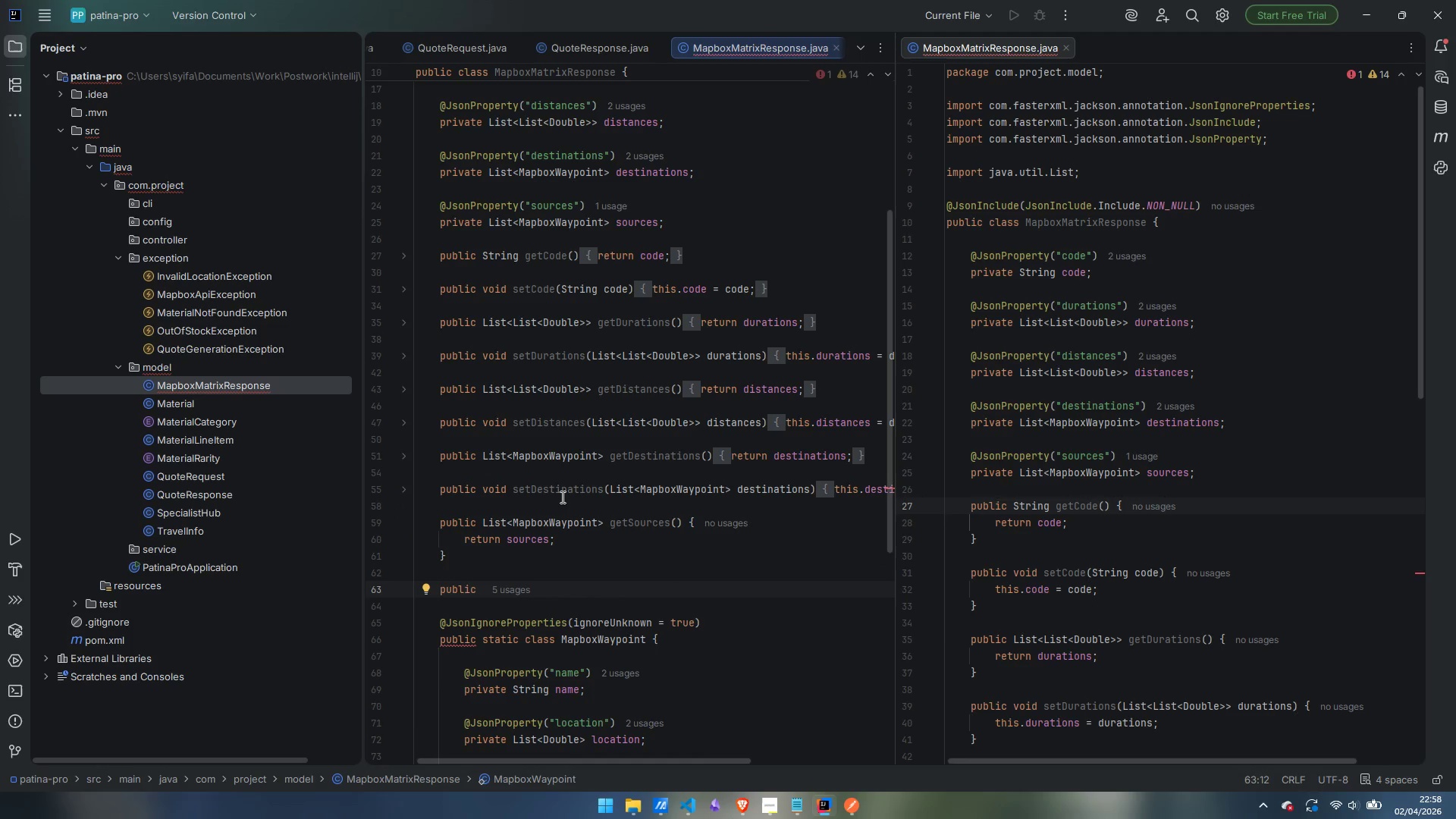 
hold_key(key=ShiftLeft, duration=1.53)
 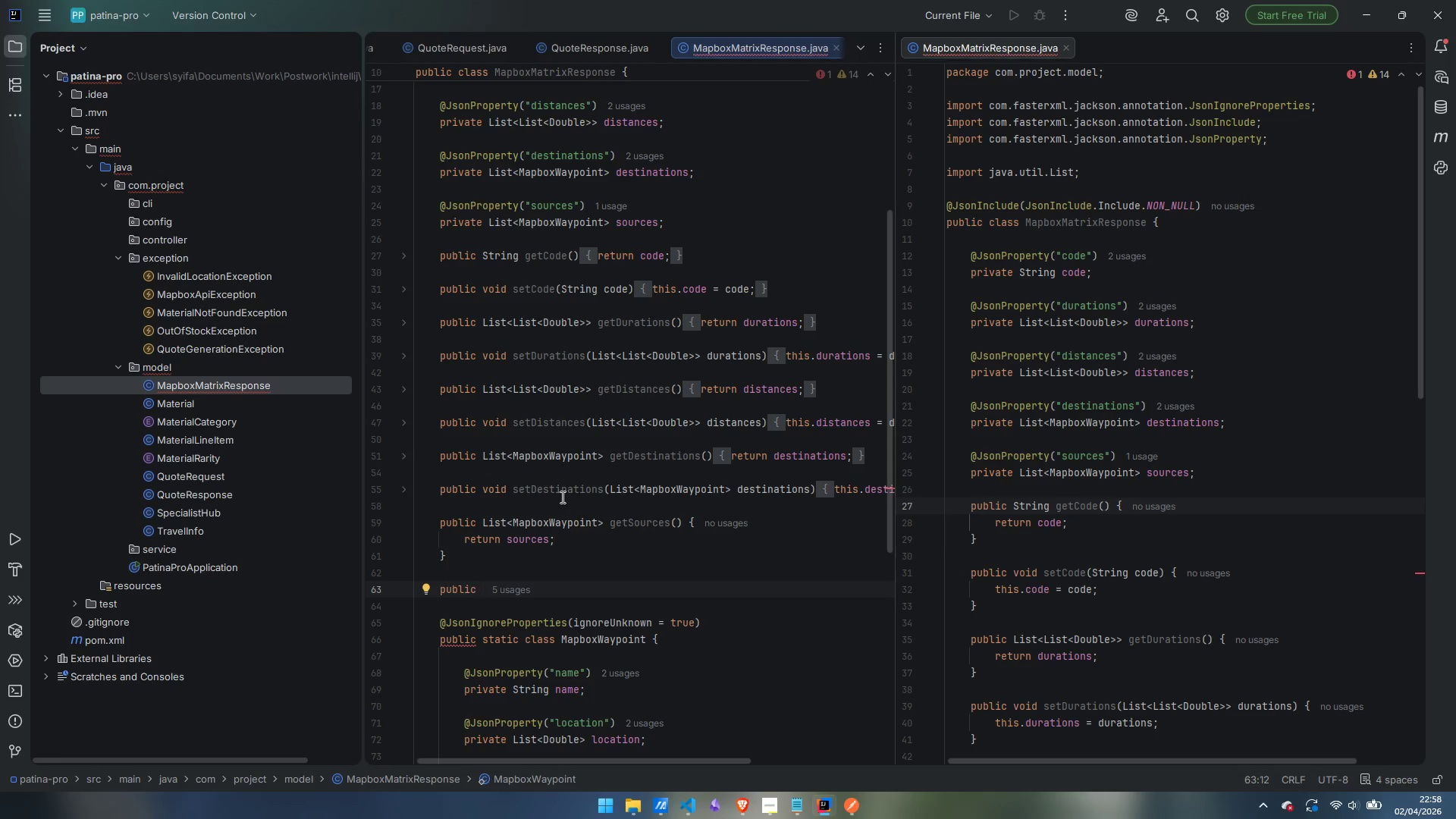 
hold_key(key=ShiftLeft, duration=1.52)
 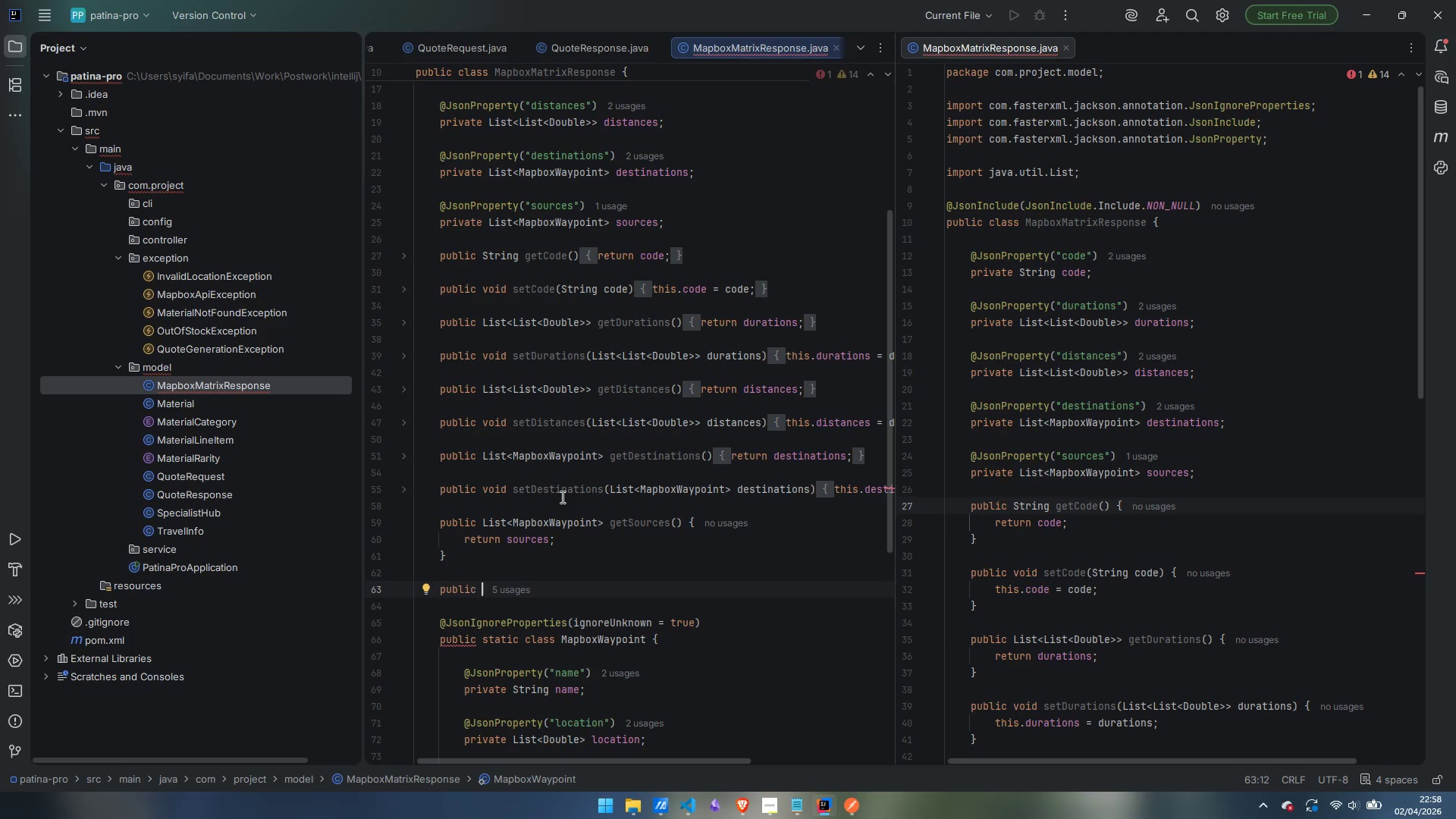 
hold_key(key=ShiftLeft, duration=1.5)
 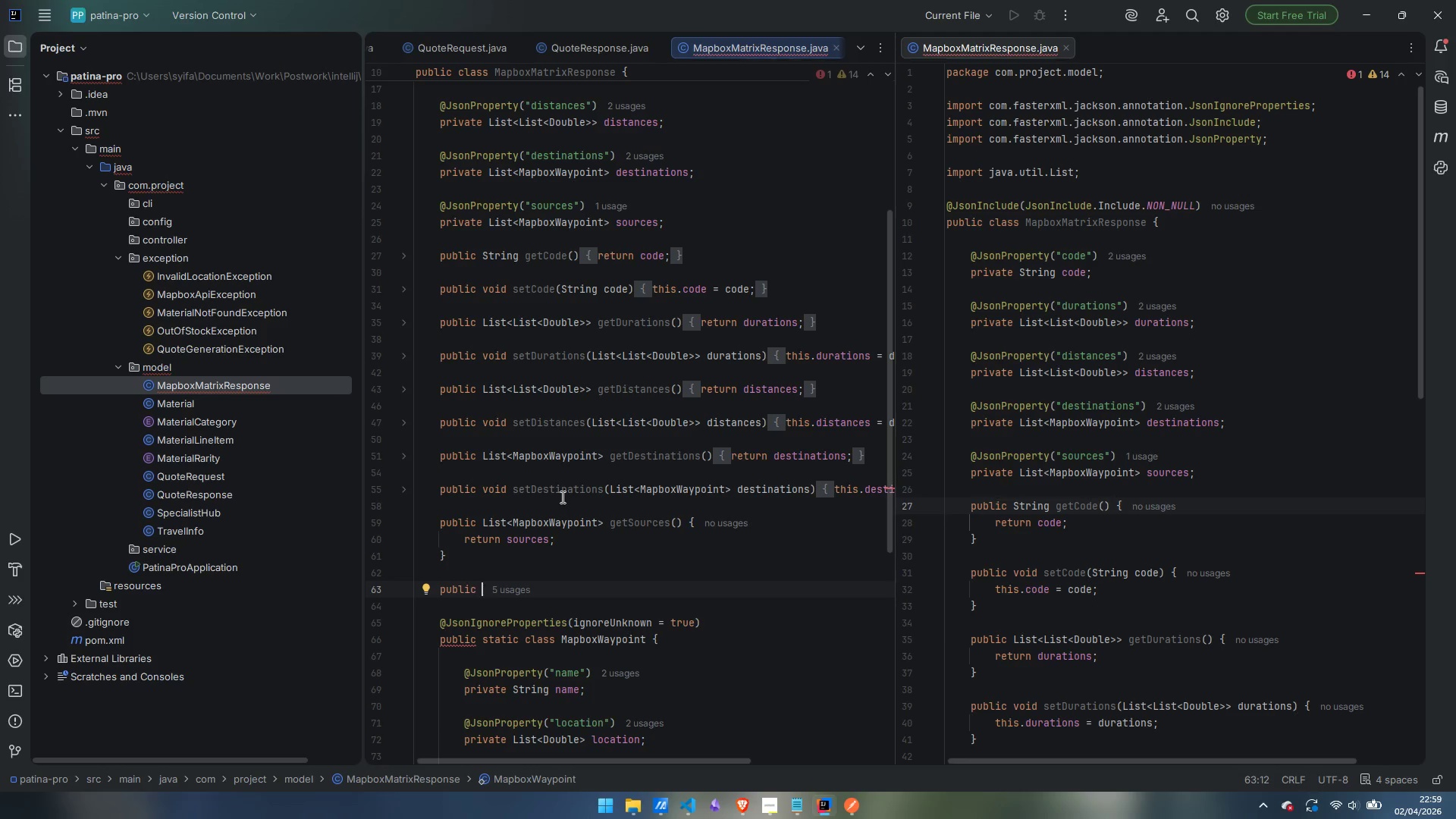 
hold_key(key=ShiftLeft, duration=1.5)
 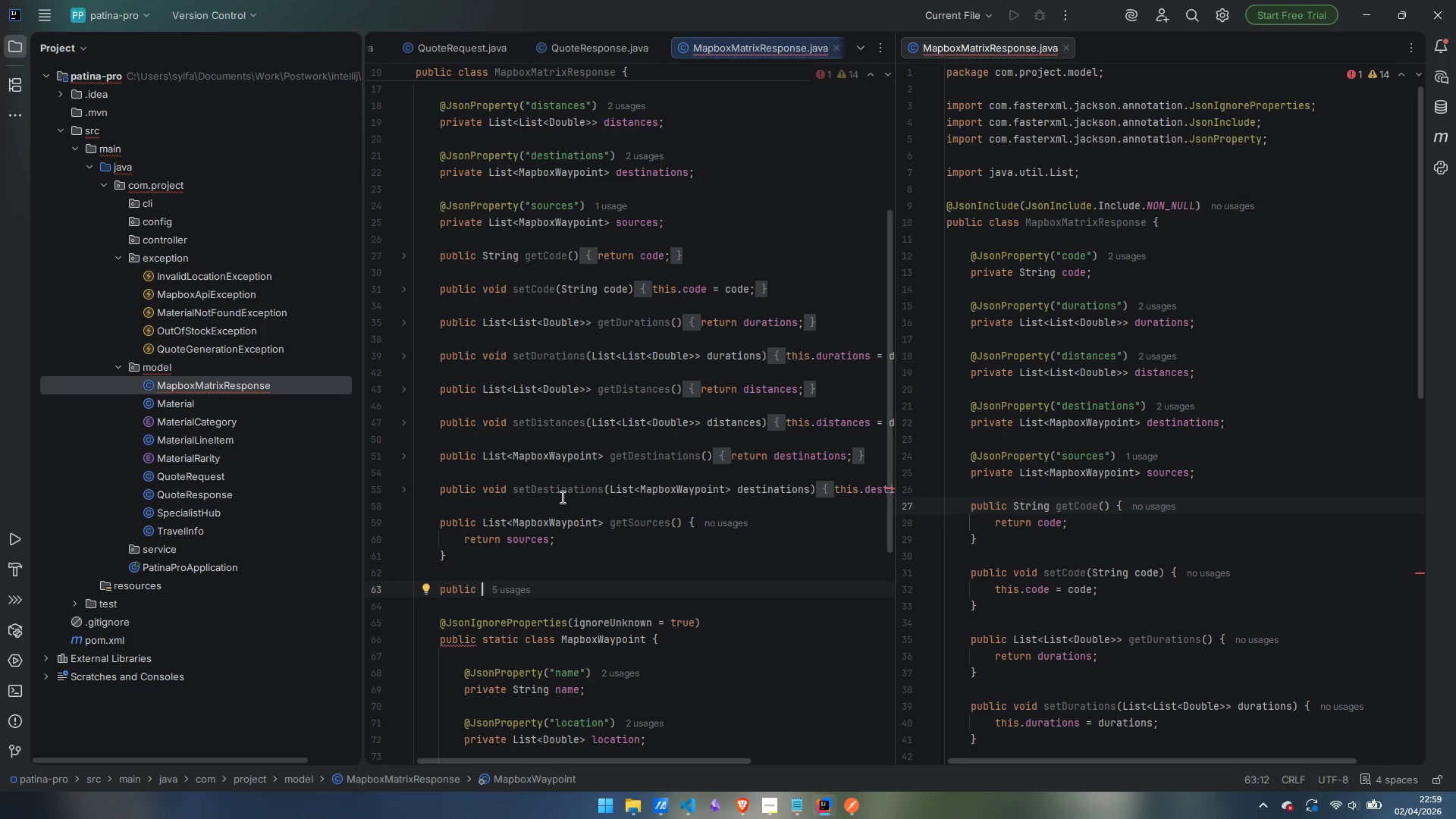 
hold_key(key=ShiftLeft, duration=1.52)
 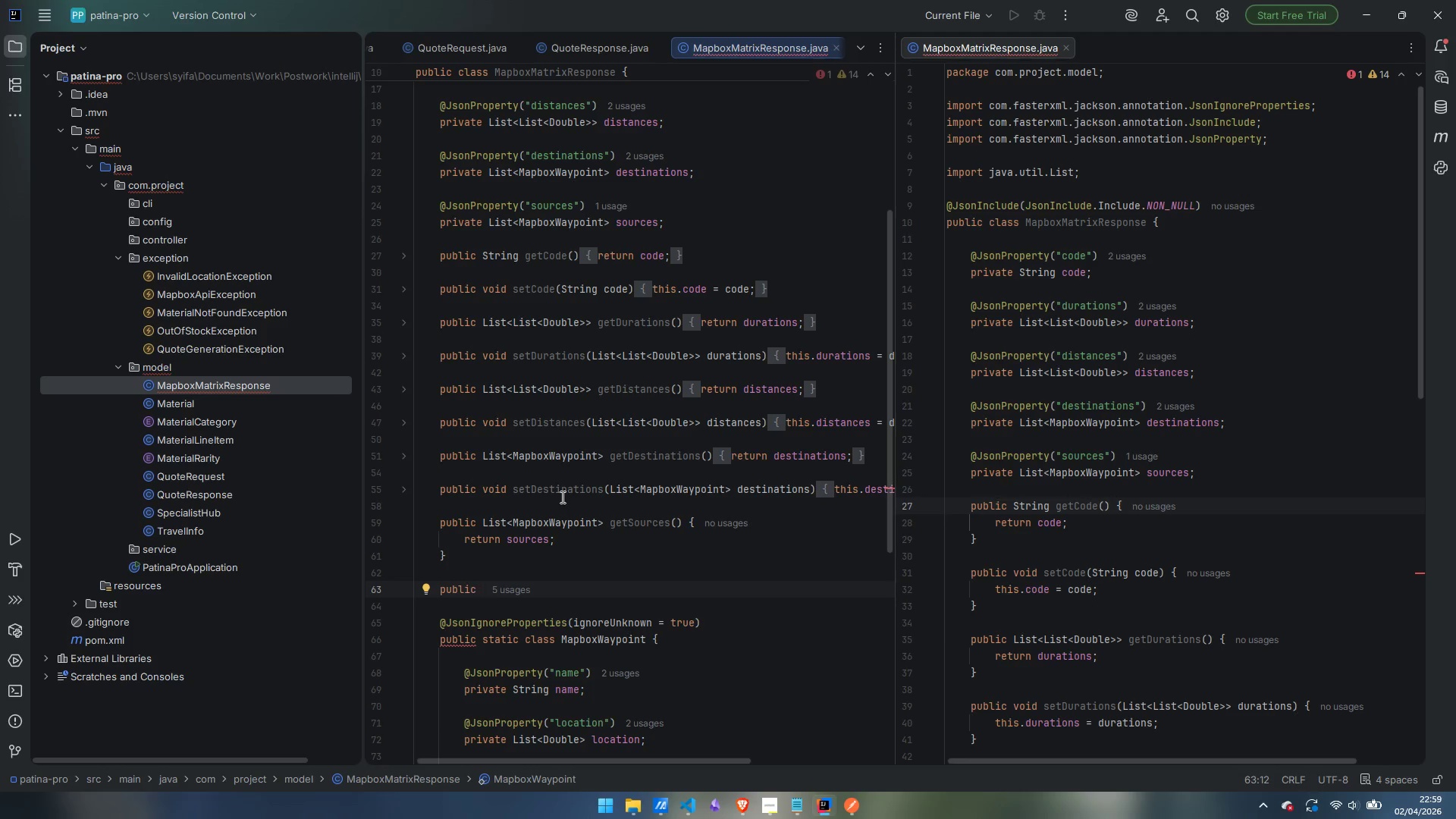 
hold_key(key=ShiftLeft, duration=1.51)
 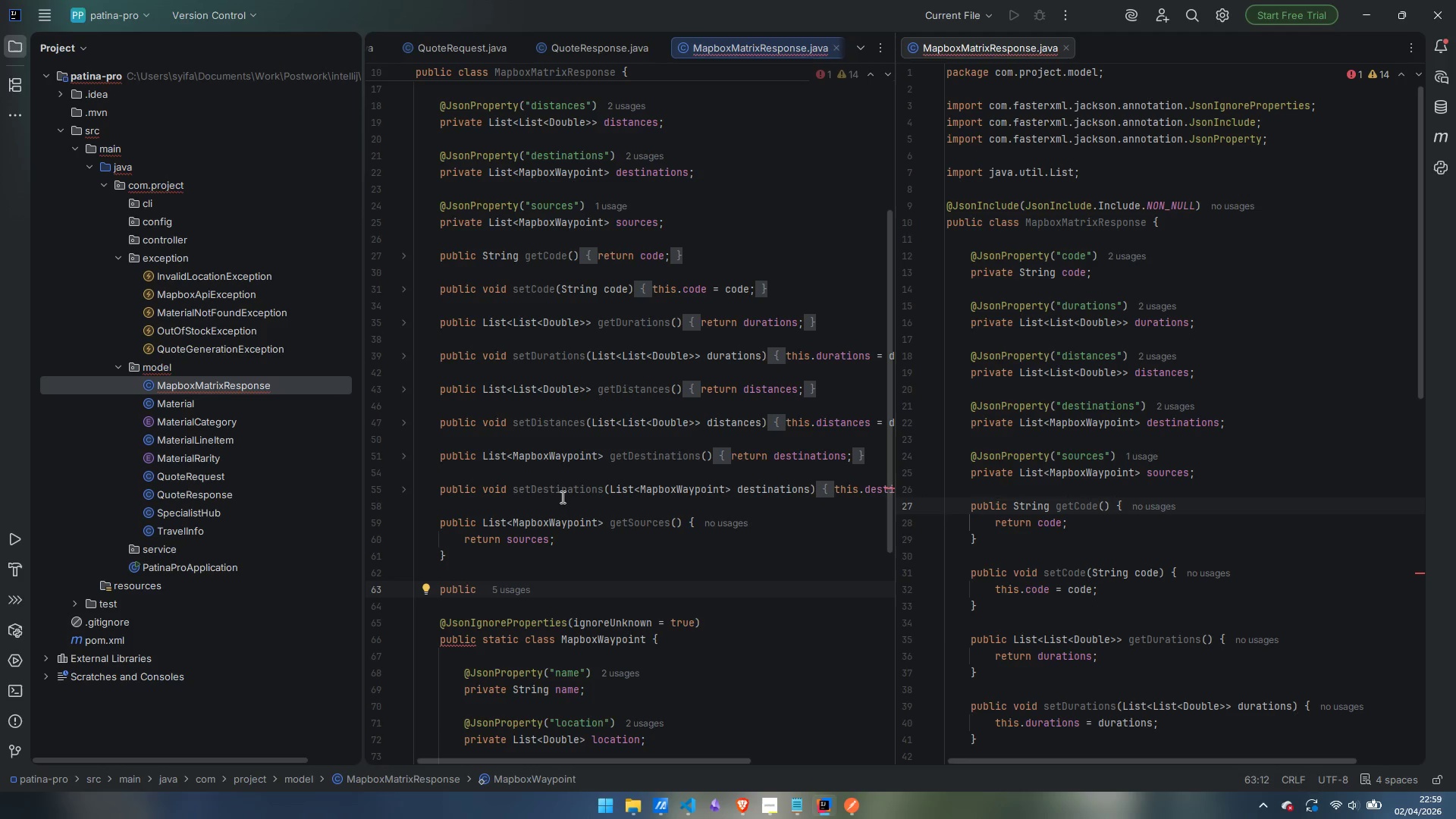 
type(vid )
key(Backspace)
key(Backspace)
key(Backspace)
type(oid gt)
key(Backspace)
type(etSOurce)
 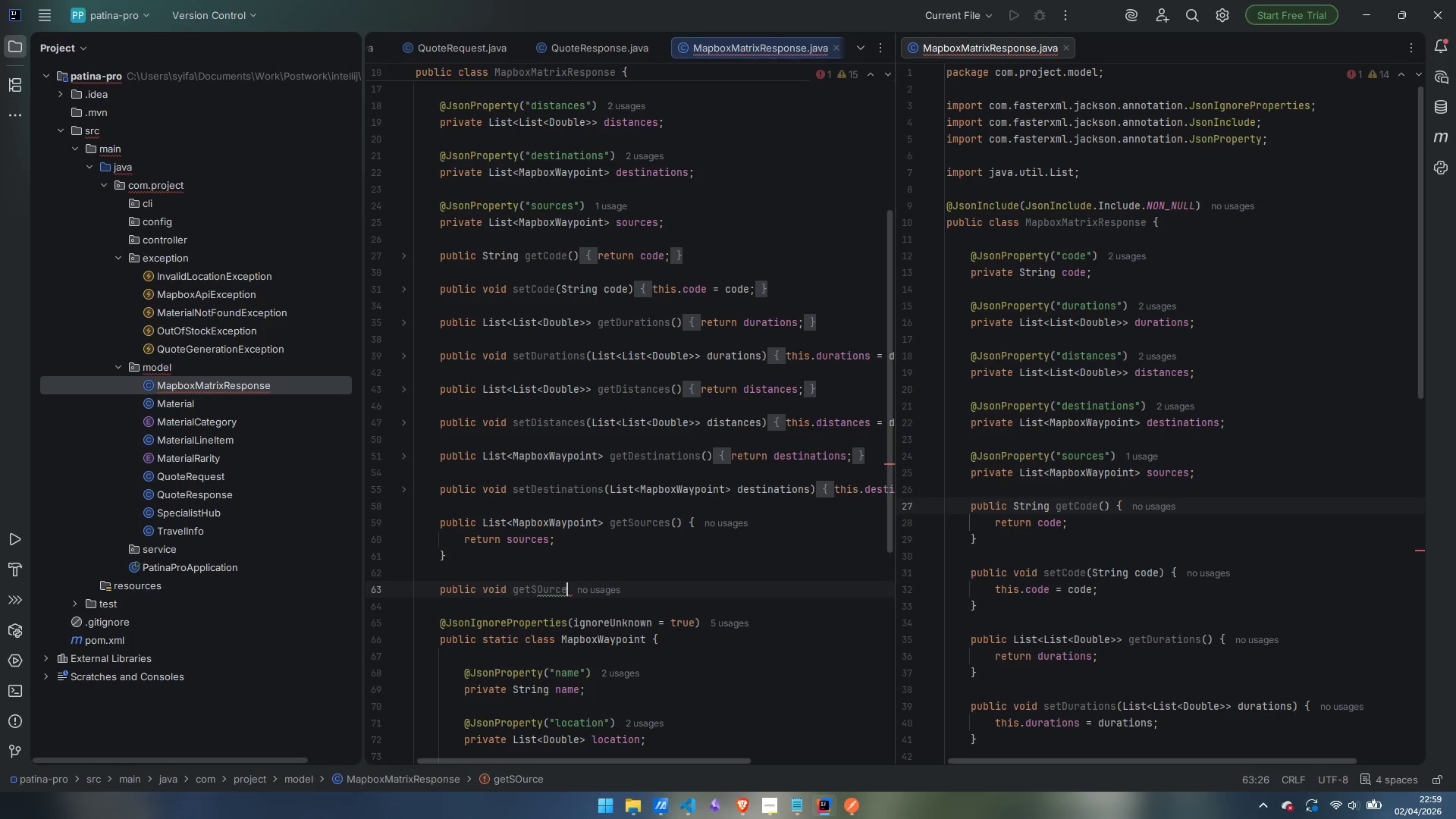 
key(ArrowLeft)
 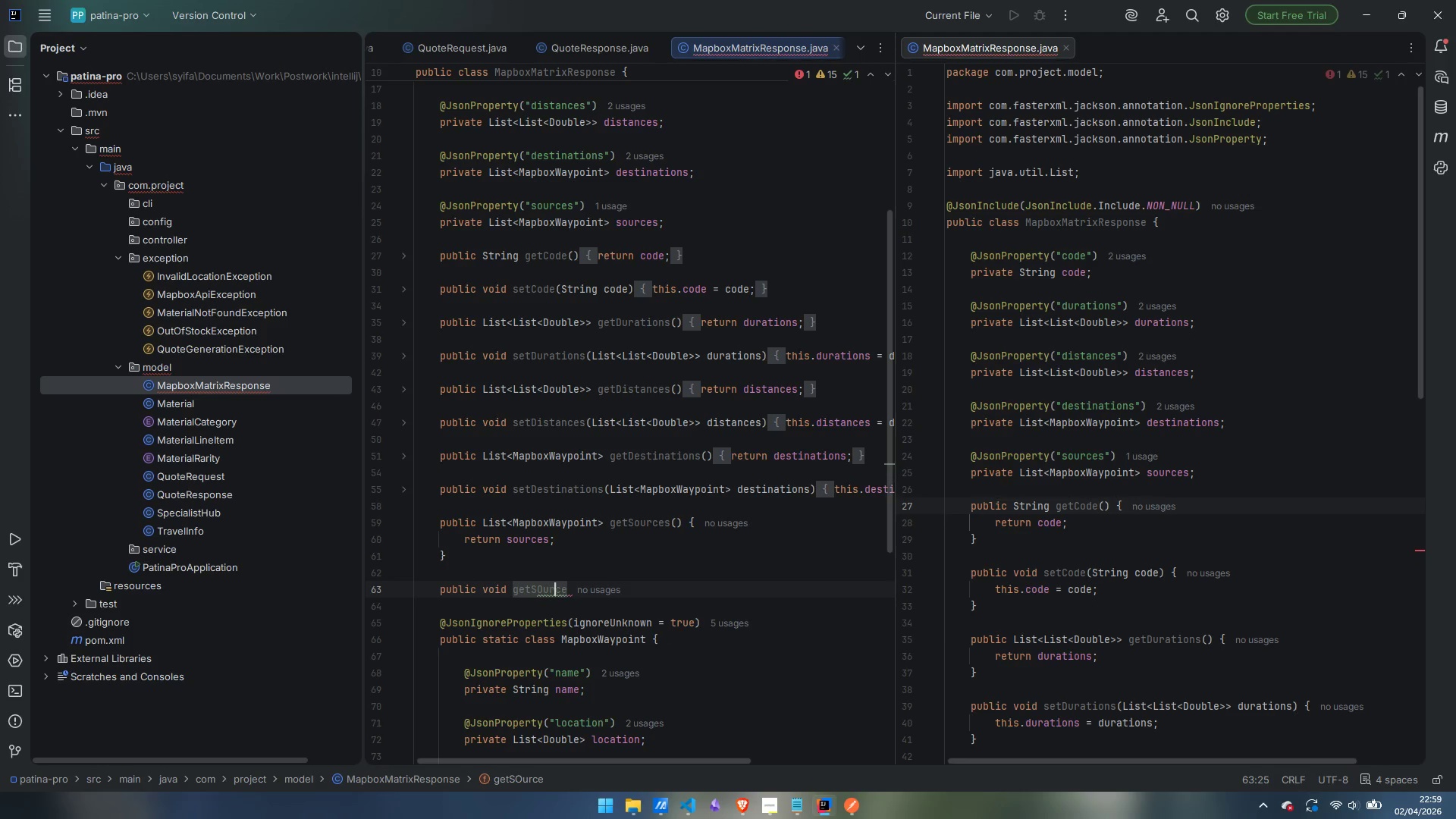 
key(ArrowLeft)
 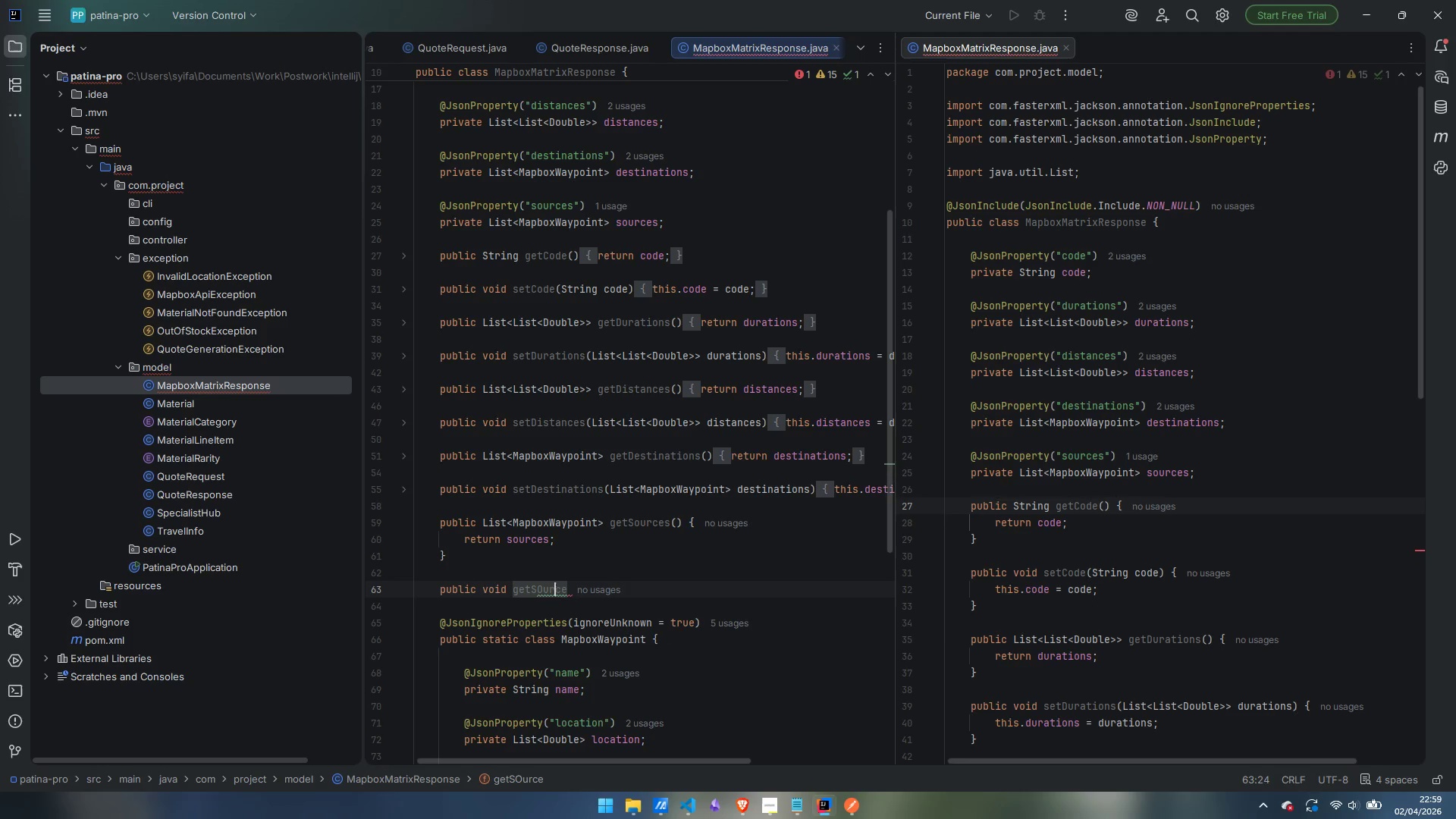 
key(ArrowLeft)
 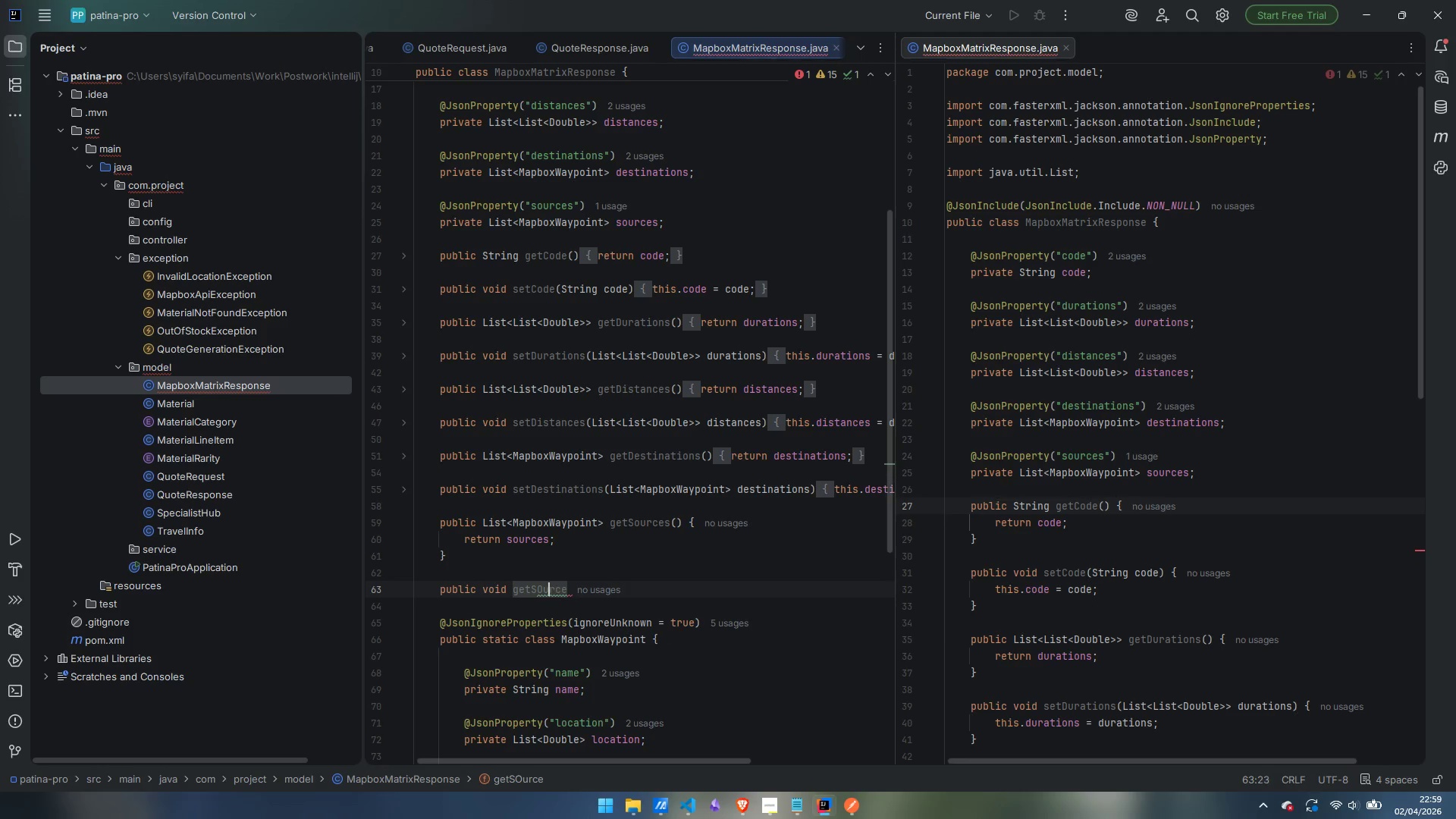 
key(ArrowLeft)
 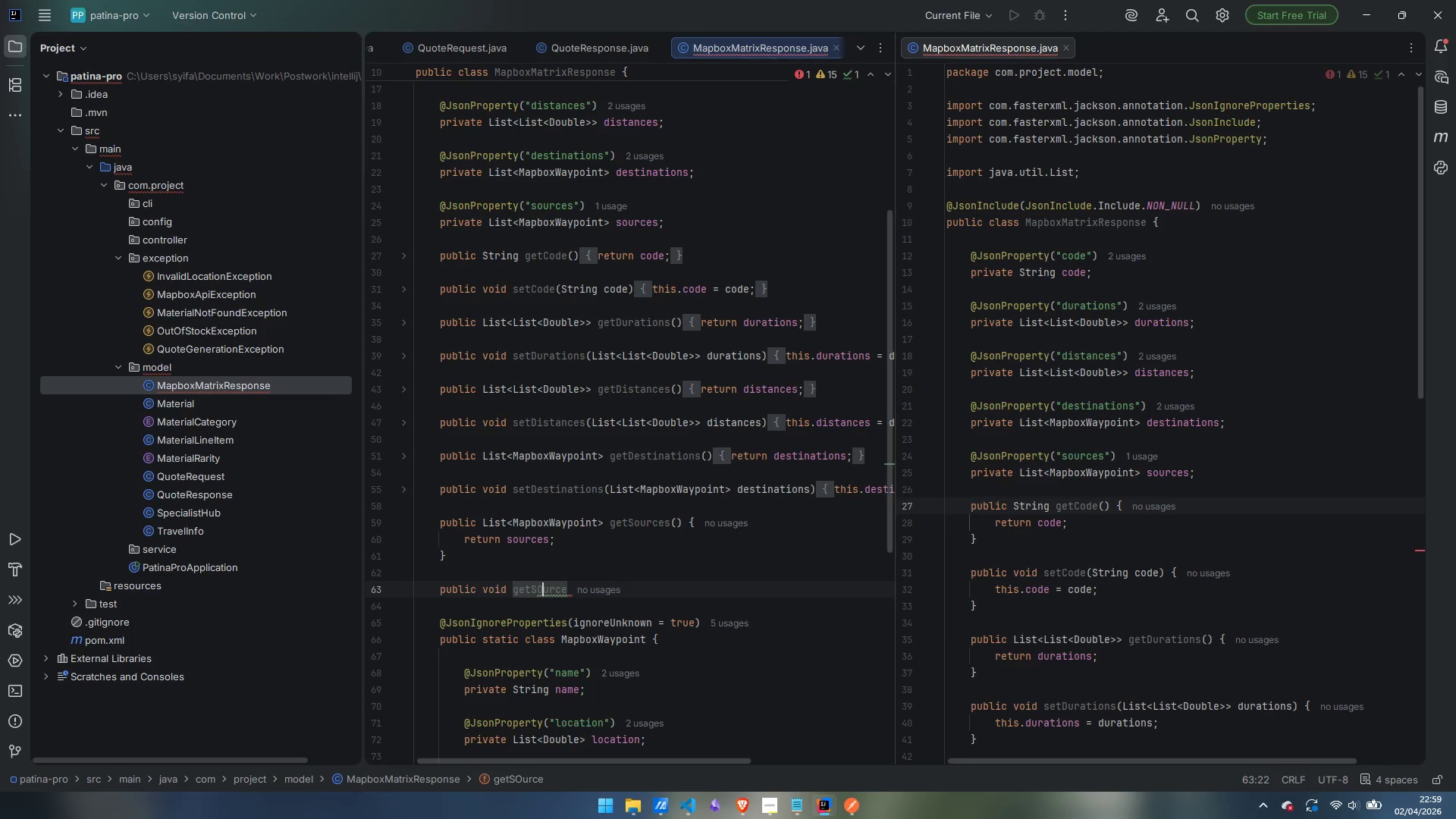 
key(Backspace)
 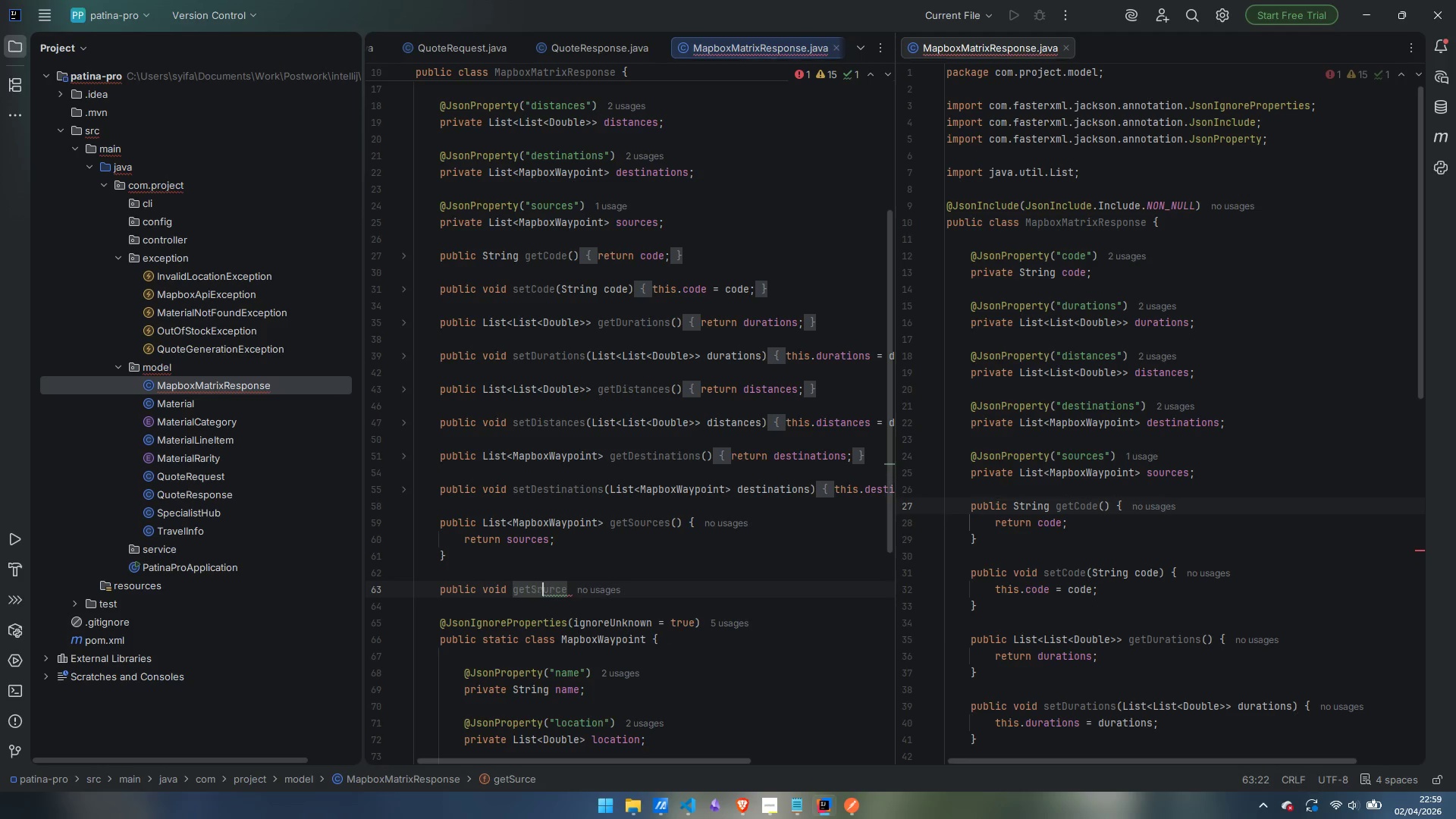 
key(R)
 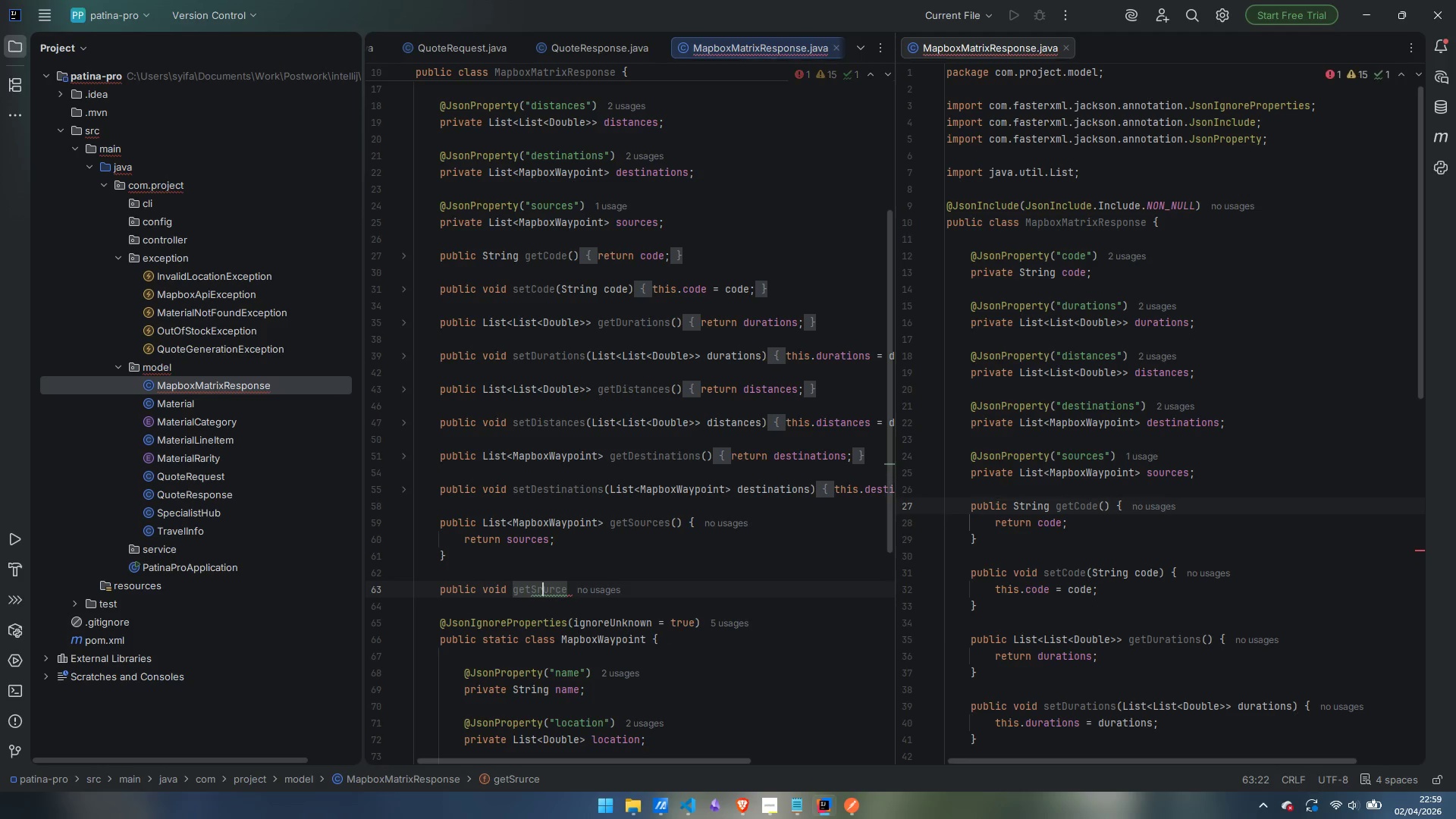 
key(Backspace)
 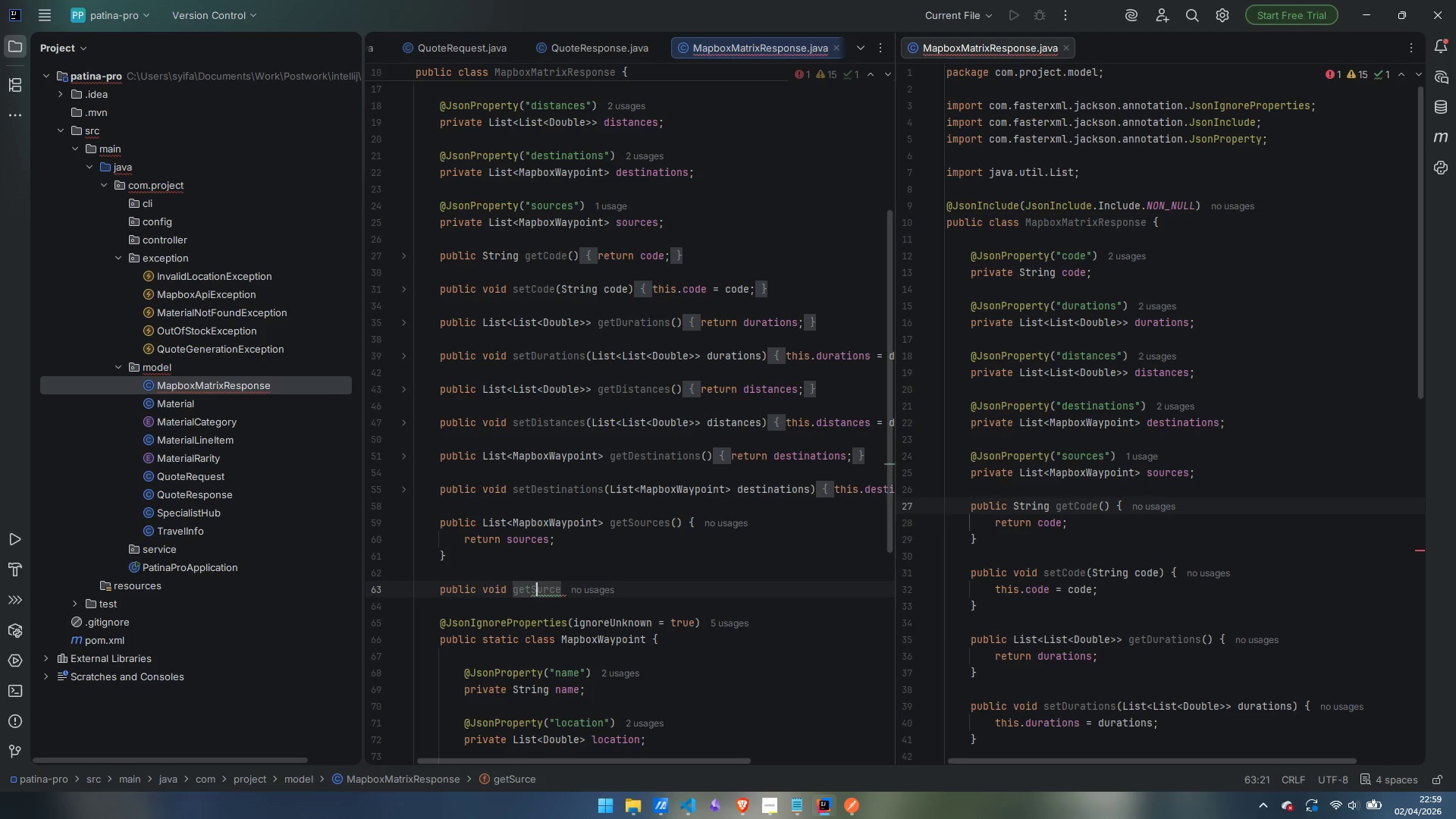 
key(O)
 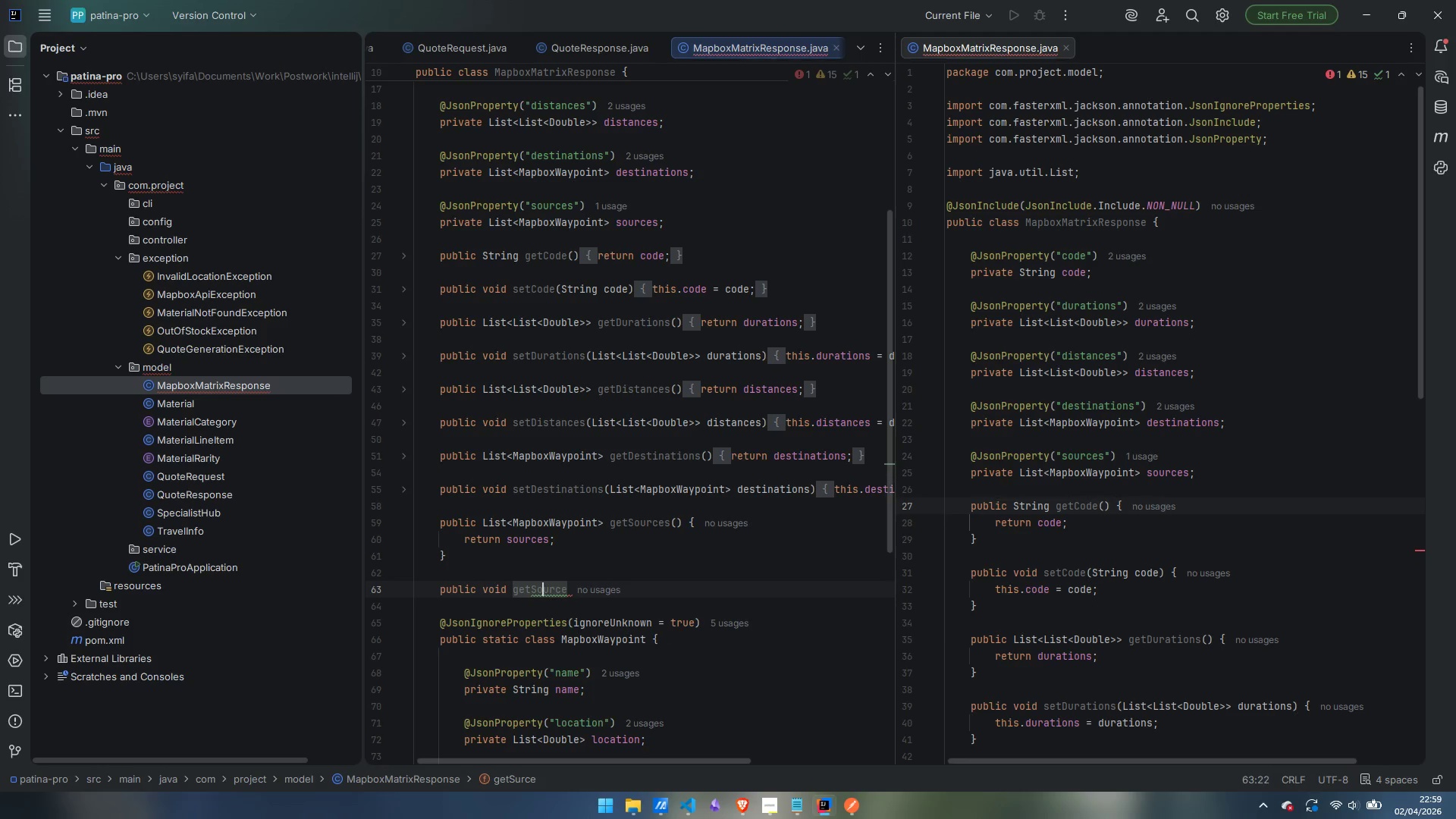 
key(Control+ArrowRight)
 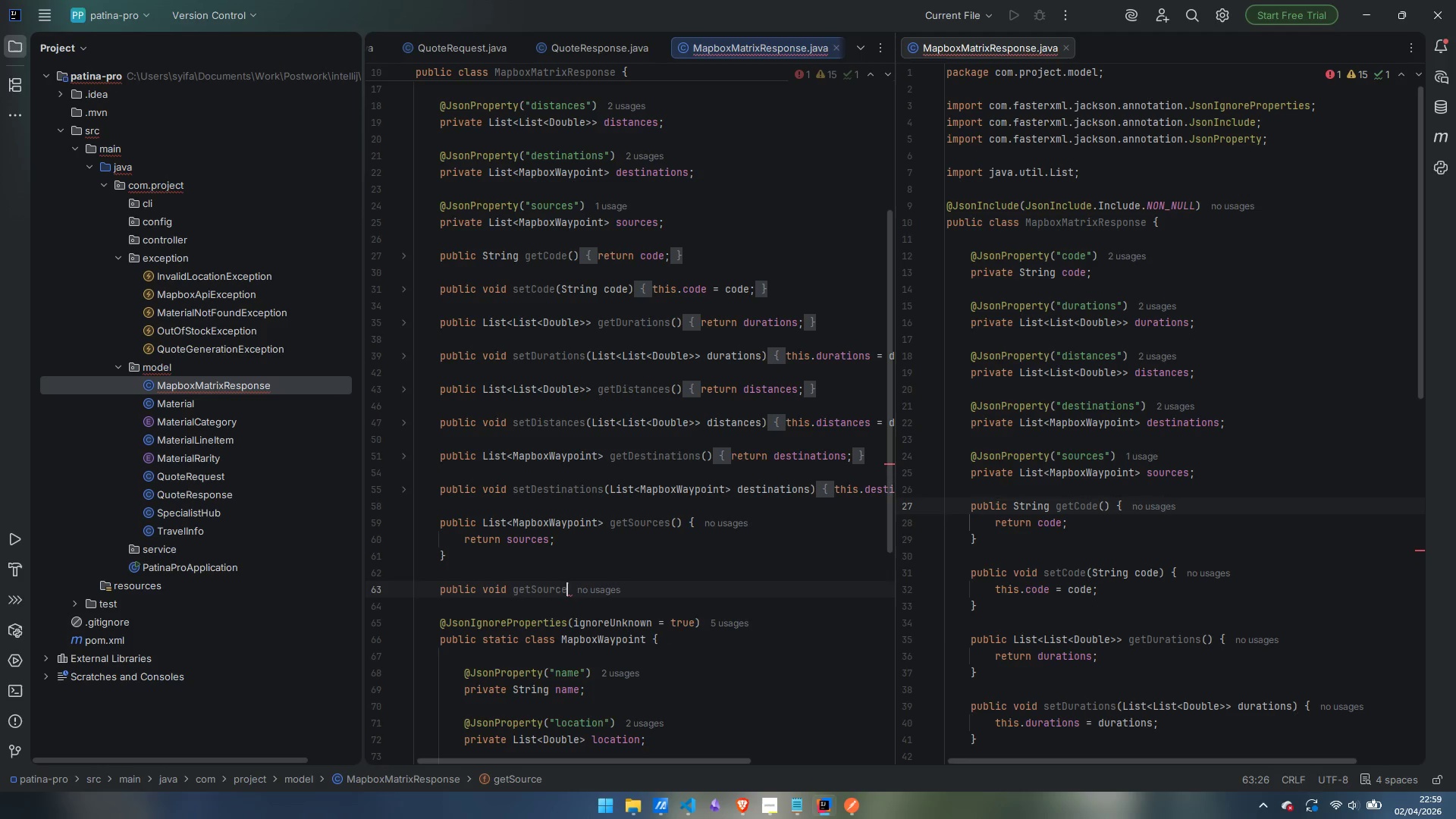 
key(Control+ArrowRight)
 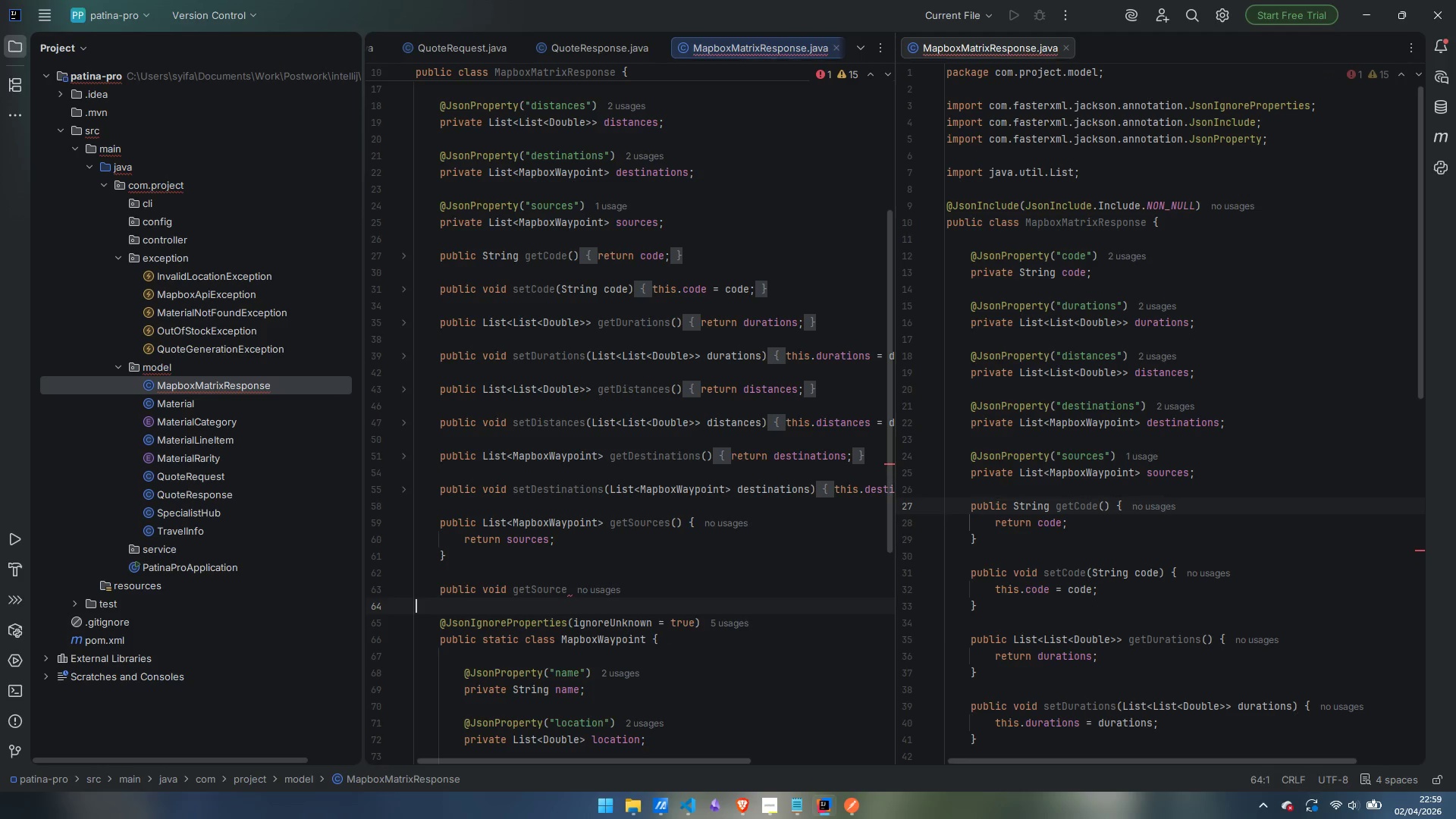 
key(ArrowLeft)
 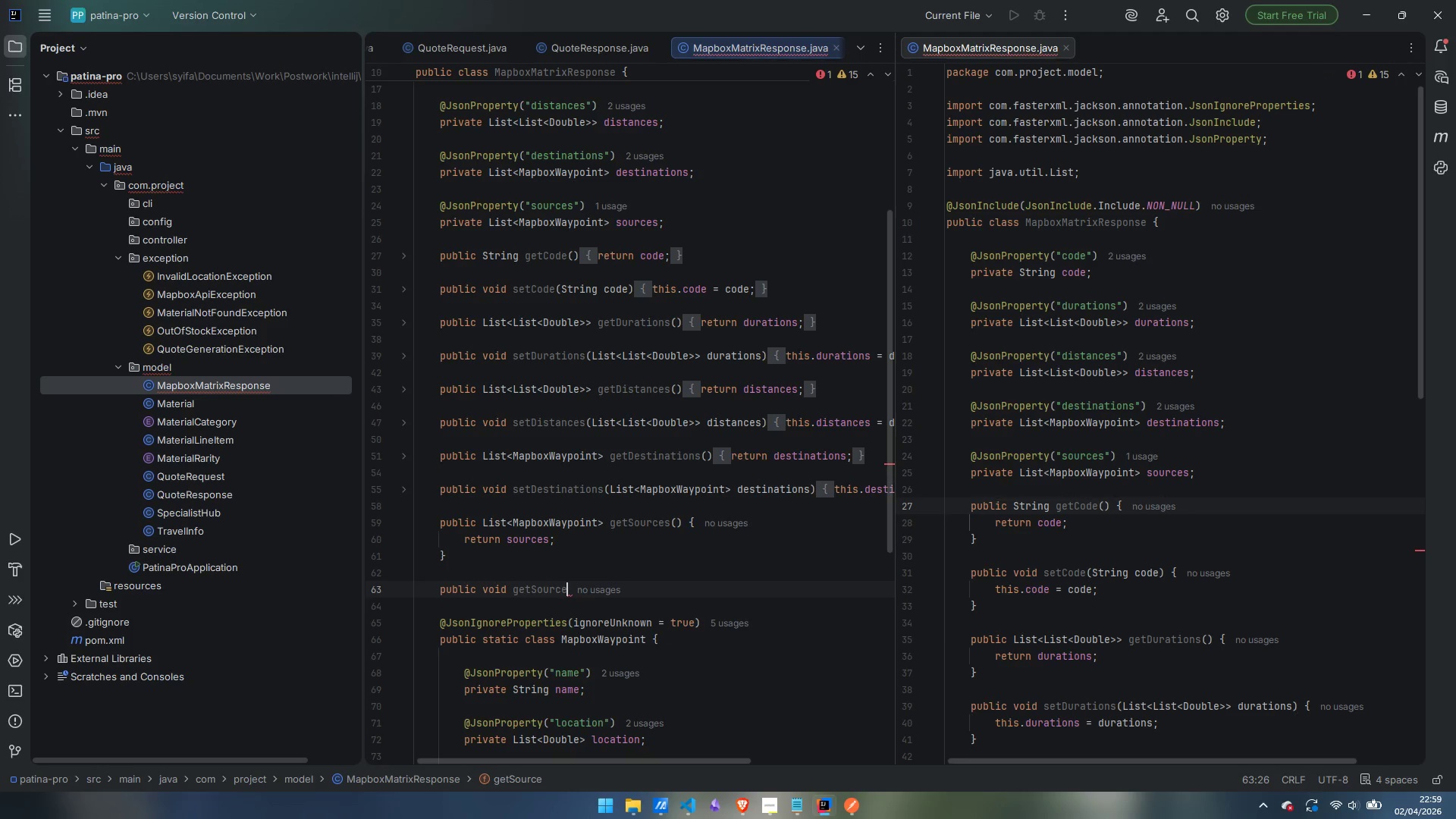 
type(())
 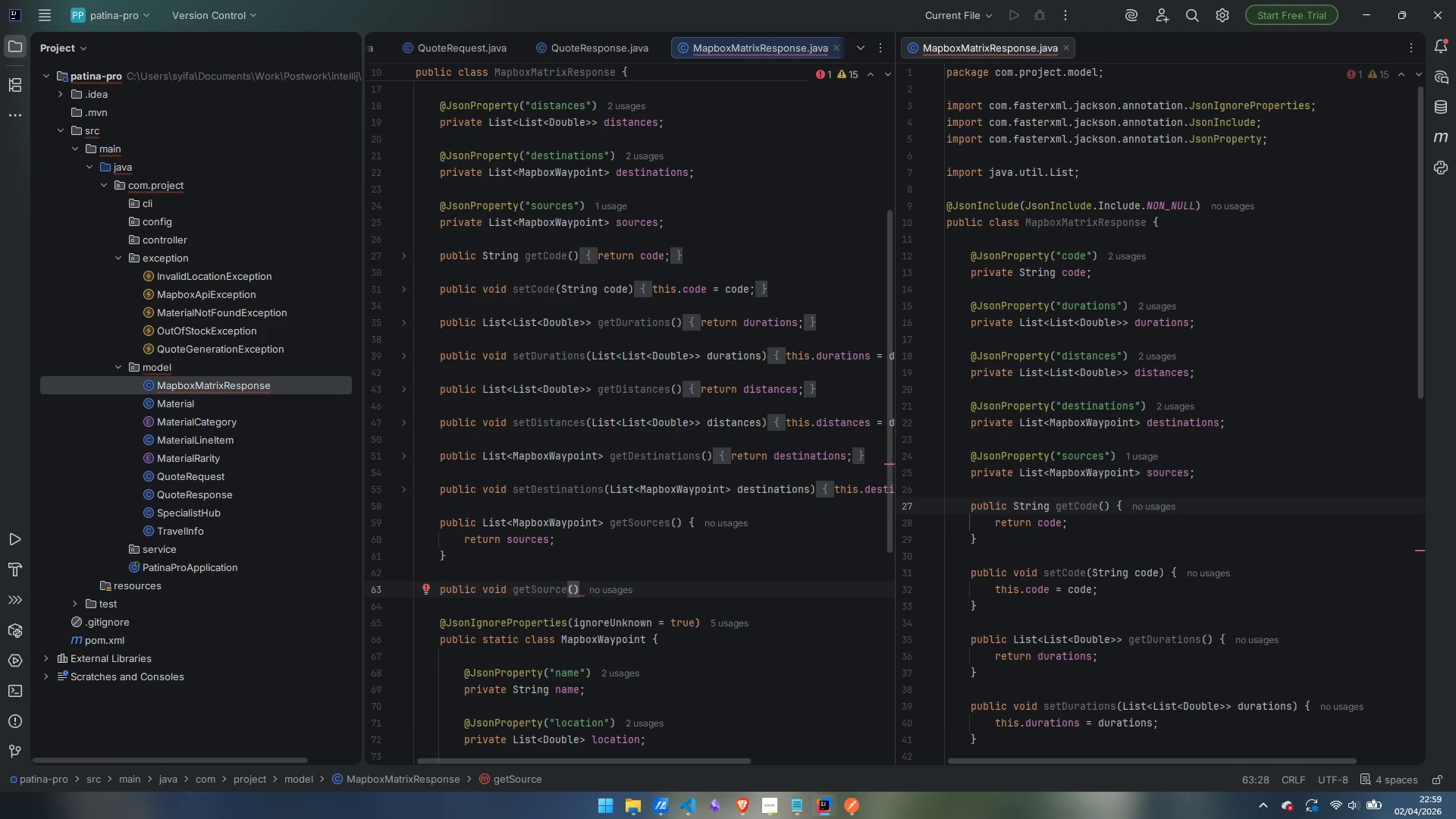 
key(ArrowLeft)
 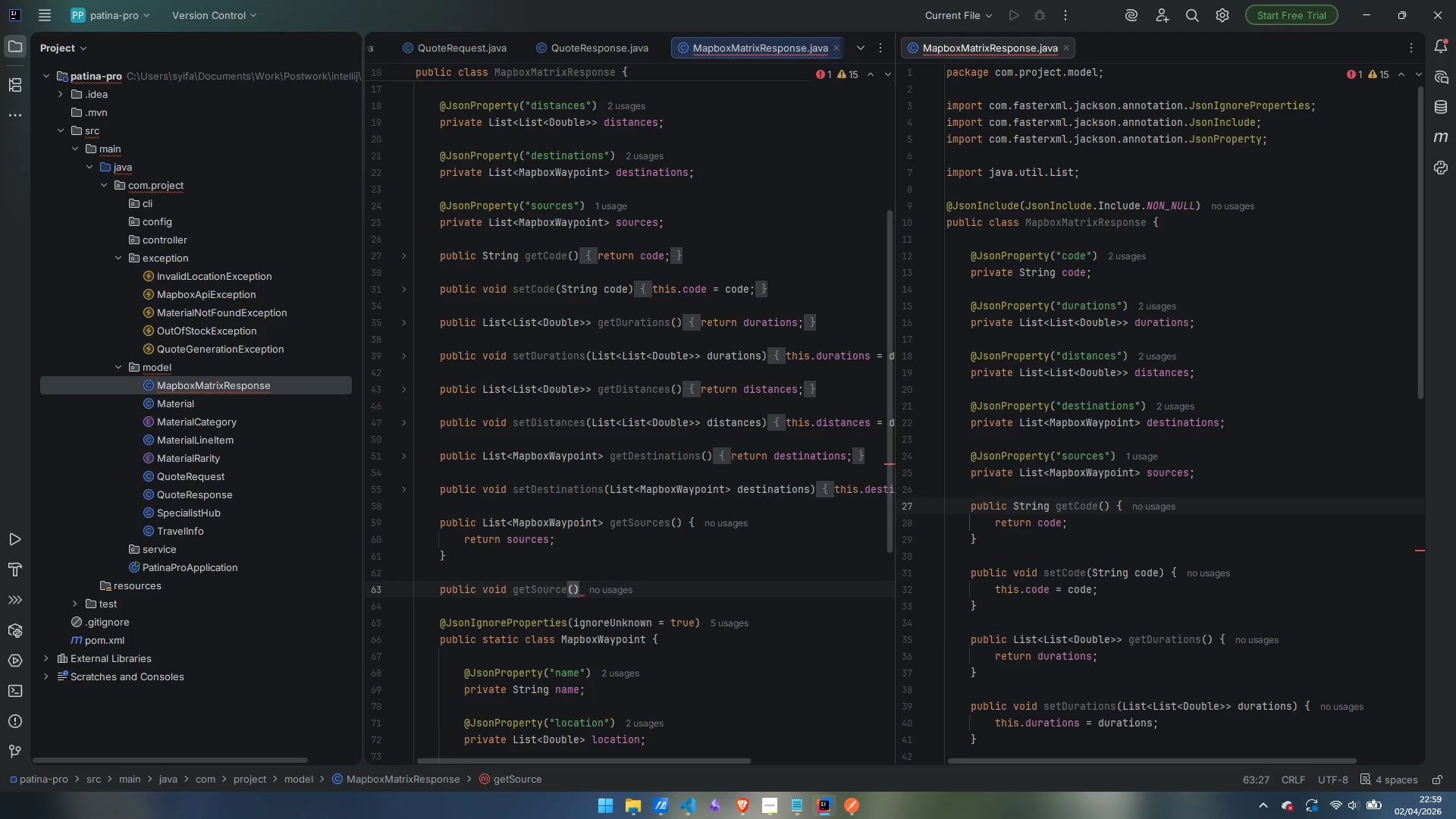 
type(List<MapboxWaypa)
key(Backspace)
type(ont)
 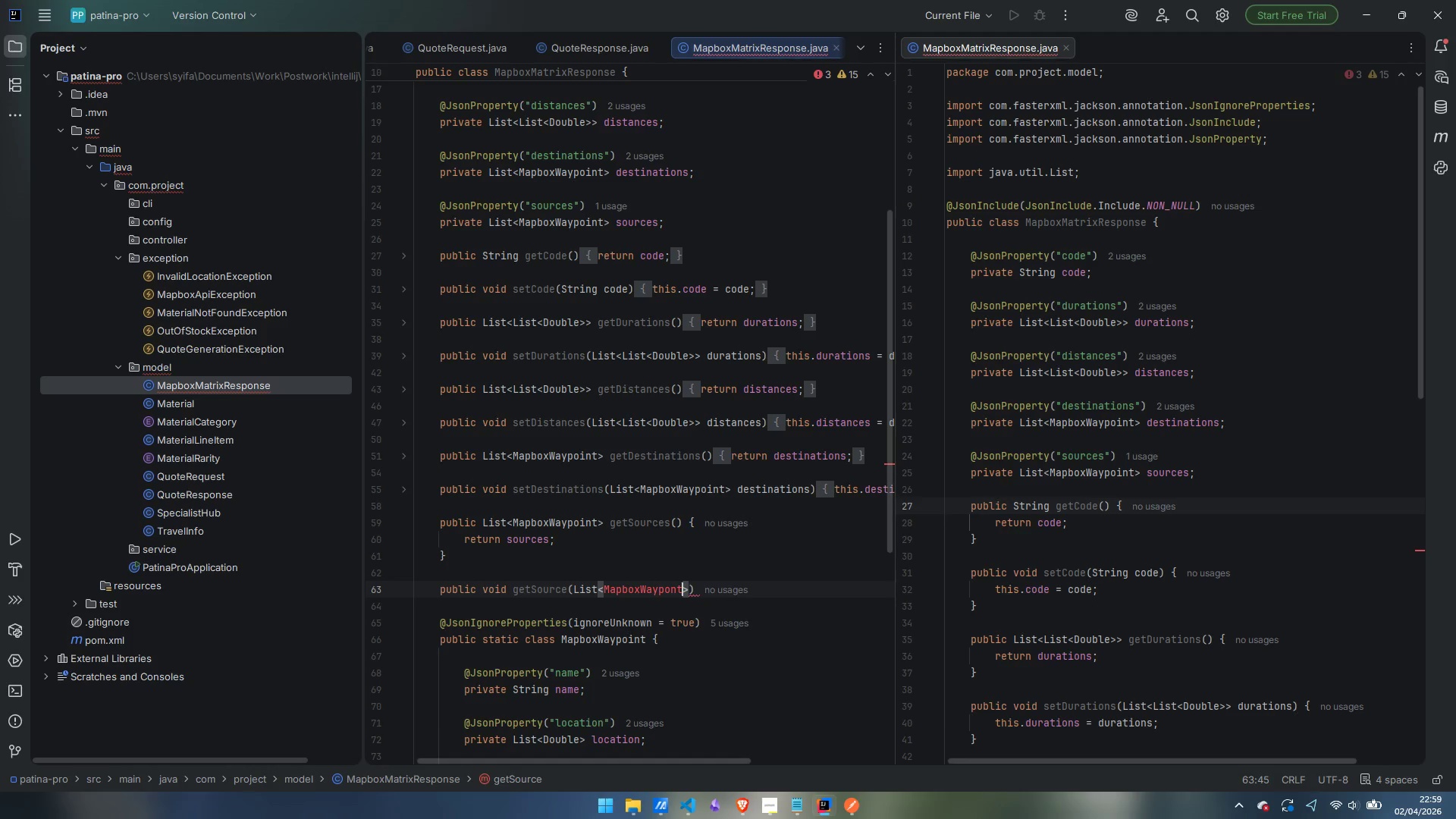 
key(ArrowLeft)
 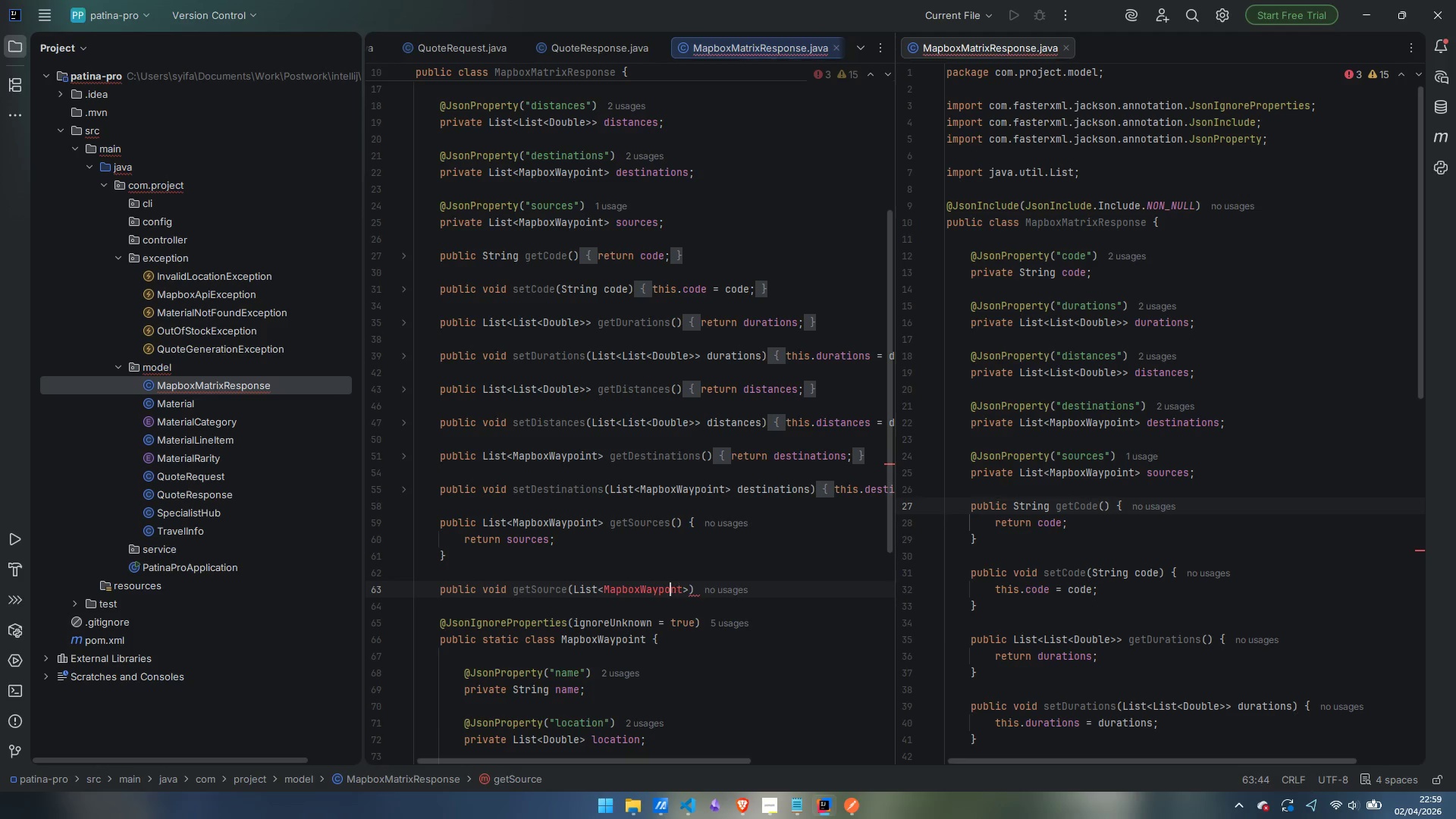 
key(ArrowLeft)
 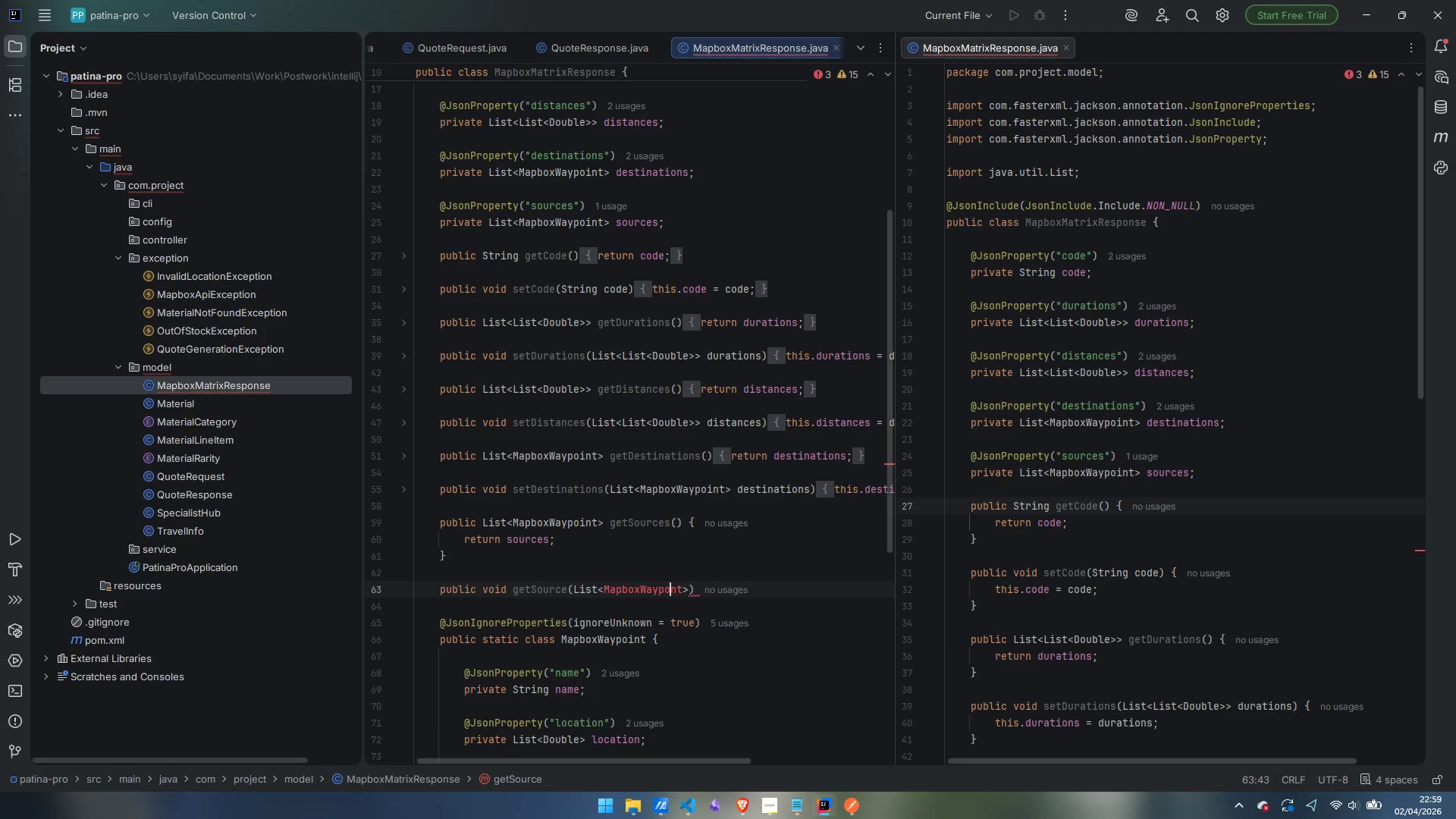 
key(I)
 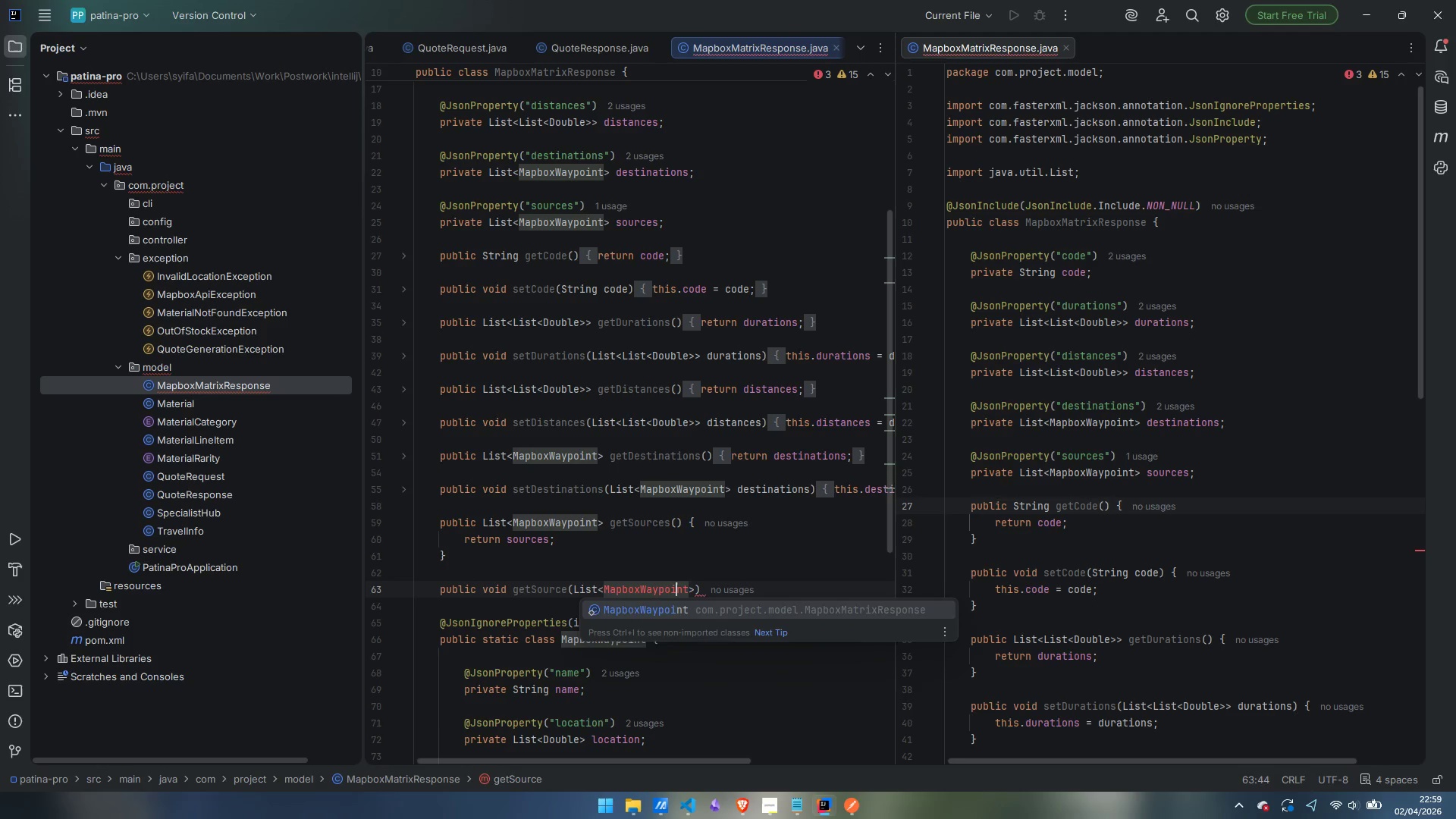 
key(Control+ArrowRight)
 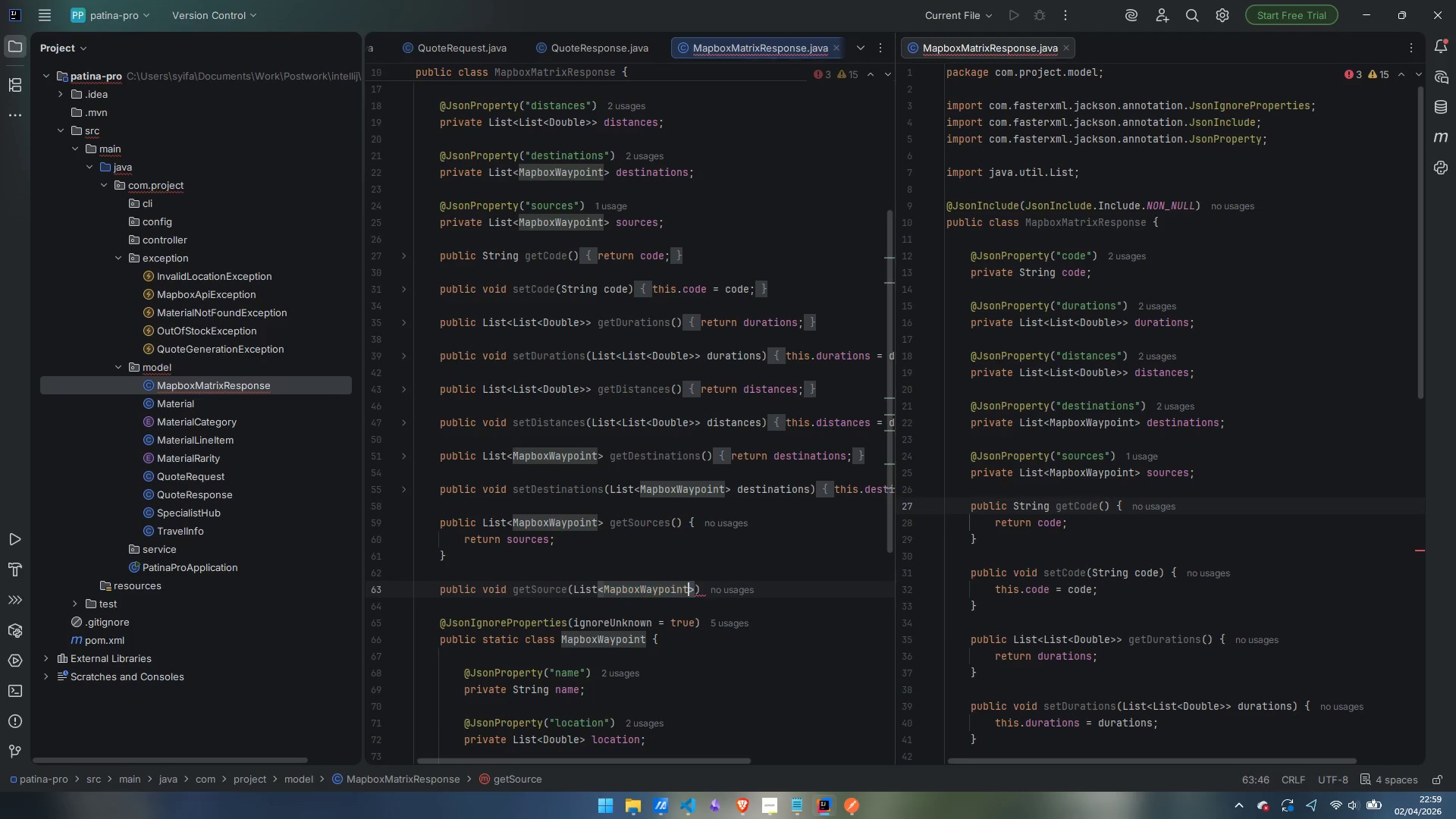 
key(ArrowRight)
 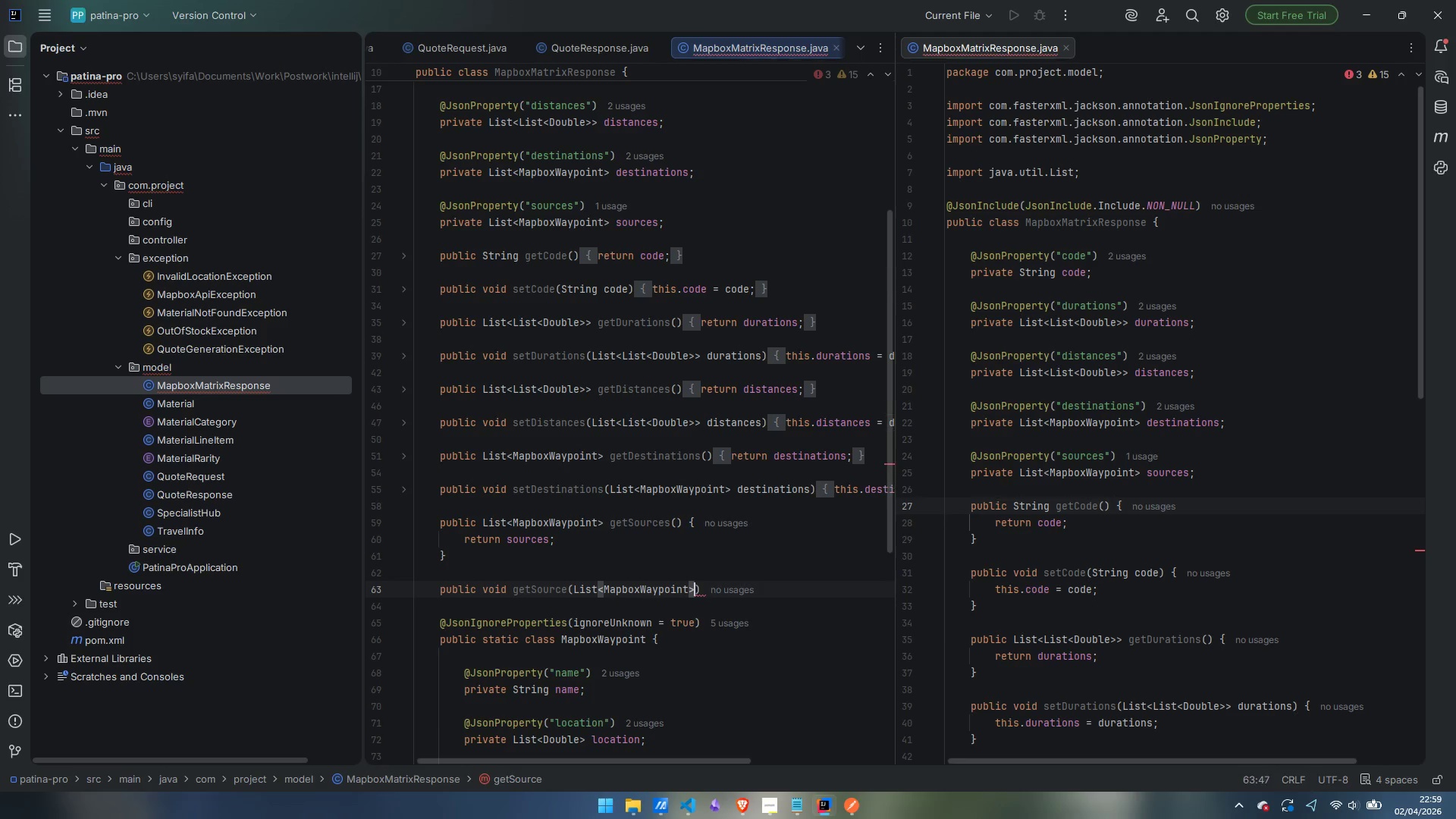 
key(Space)
 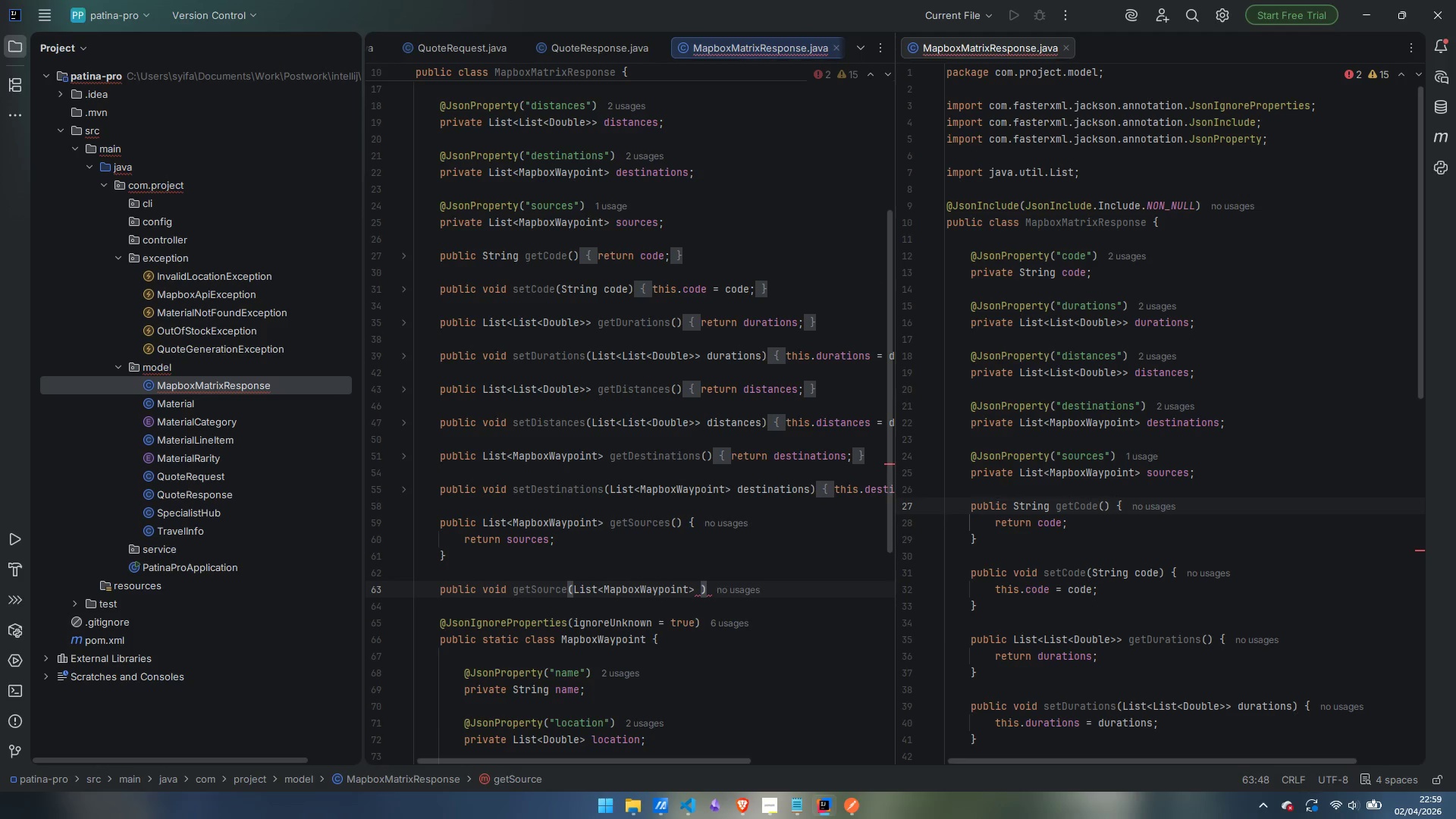 
type(sources)
 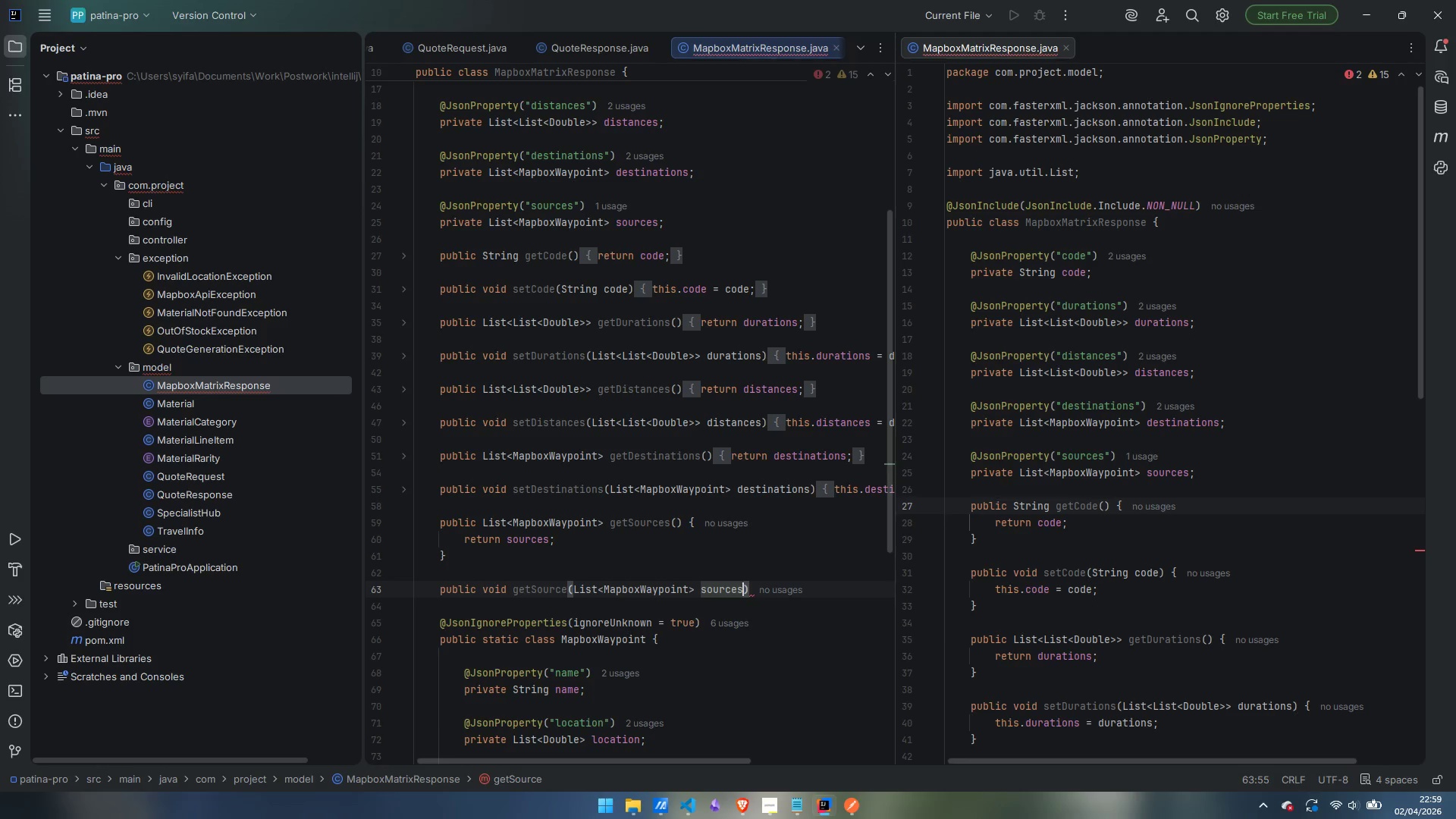 
key(ArrowRight)
 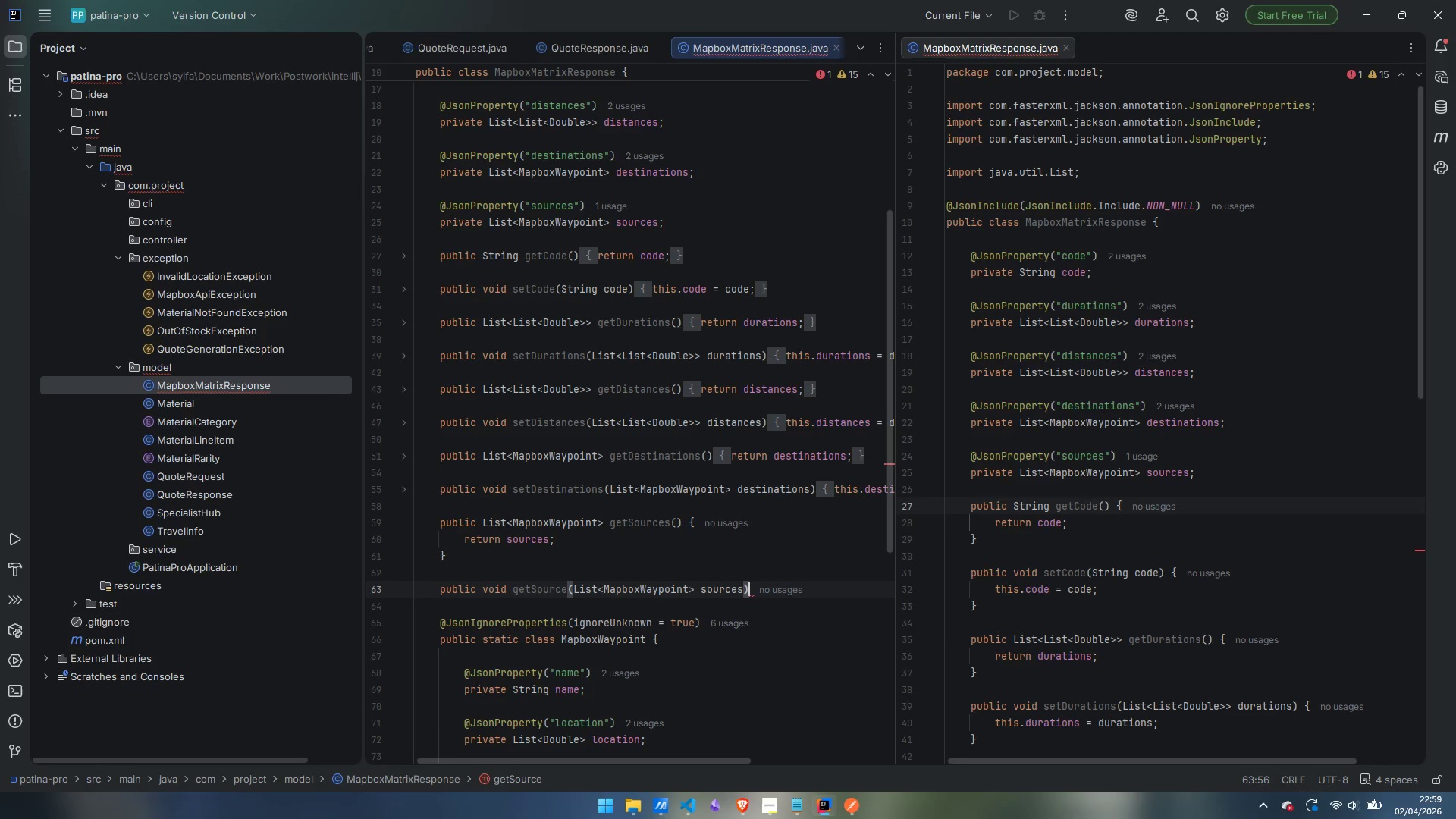 
key(ArrowRight)
 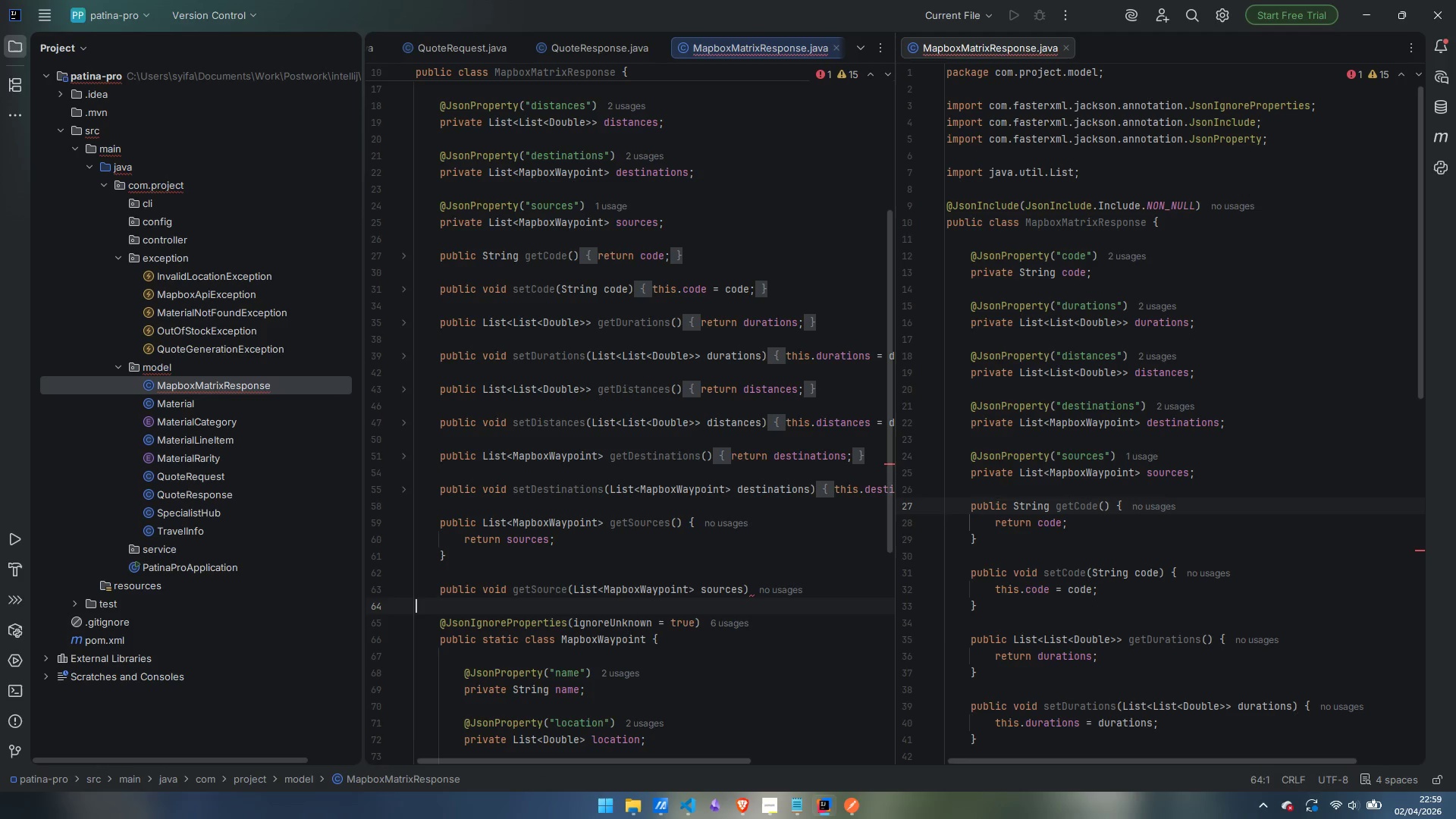 
key(ArrowLeft)
 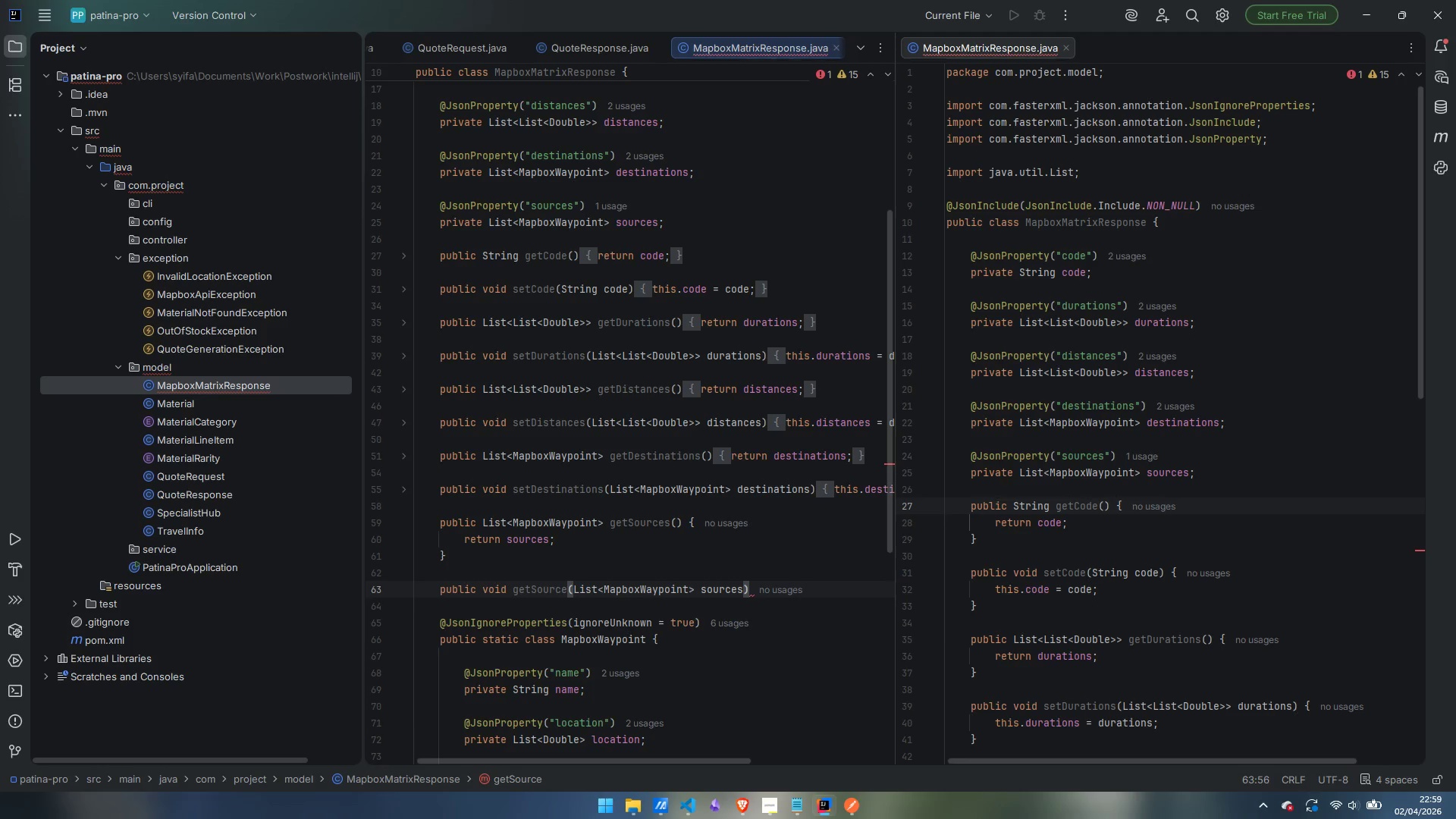 
key(Space)
 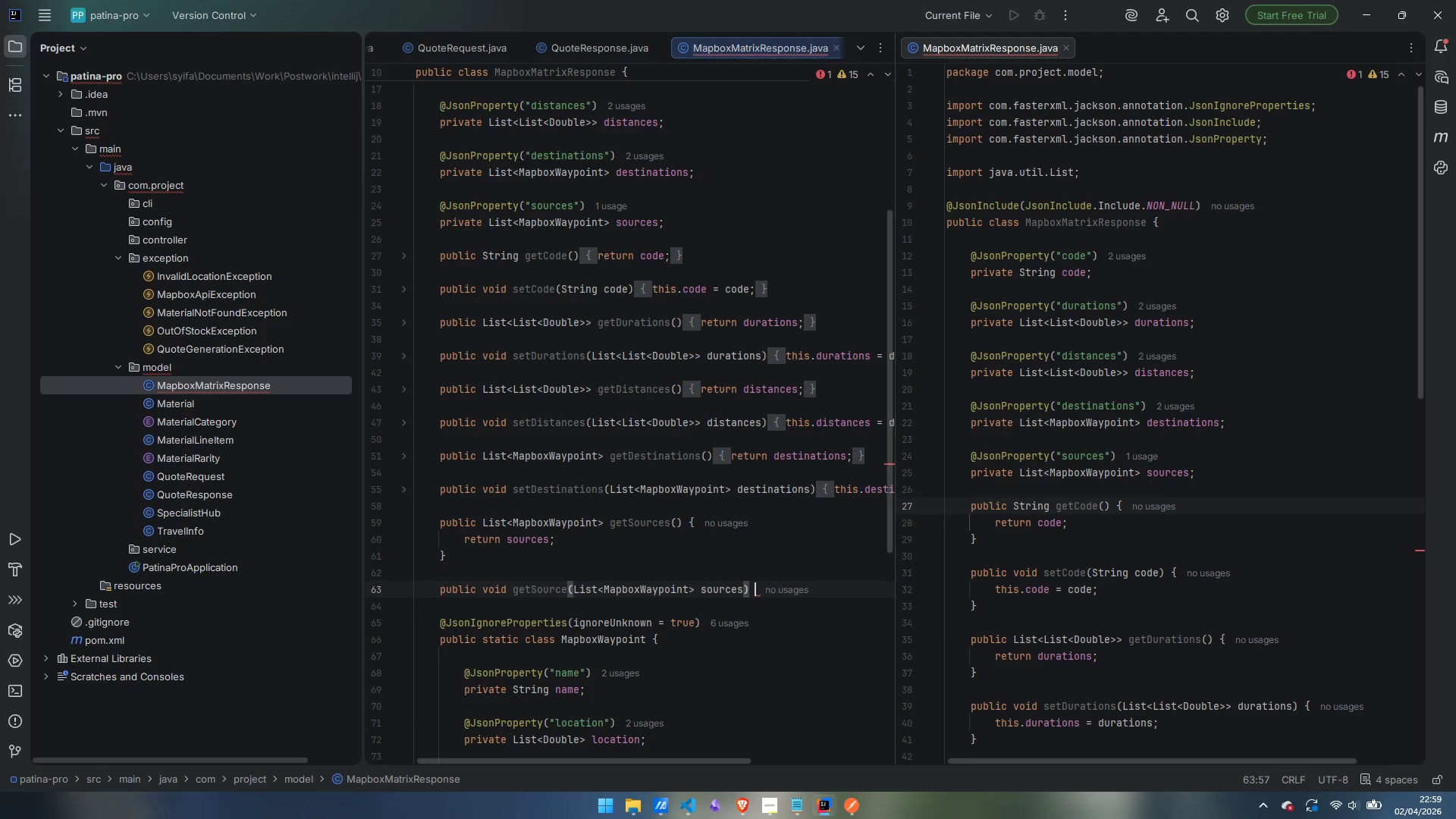 
key(Shift+BracketRight)
 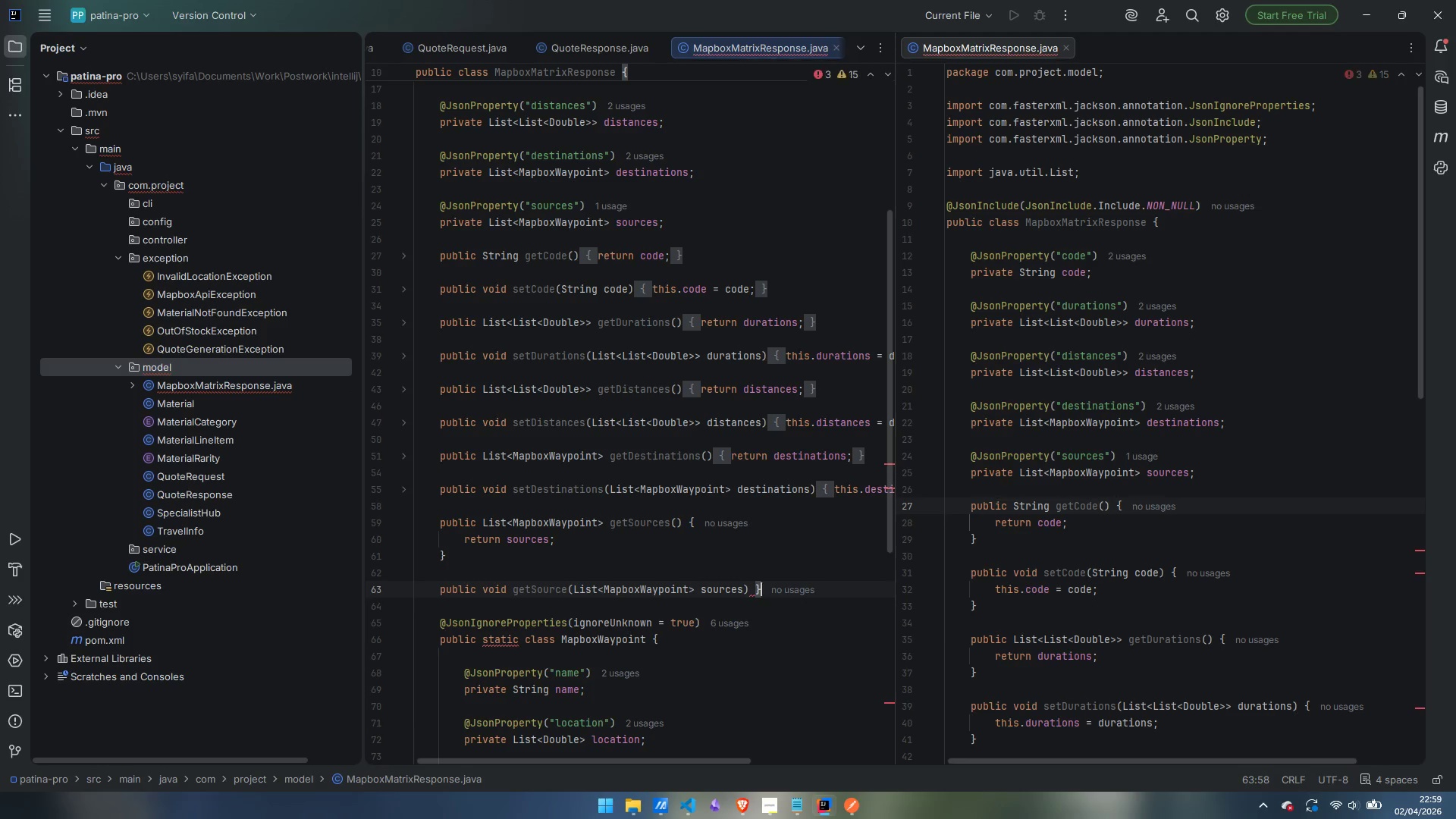 
key(Backspace)
 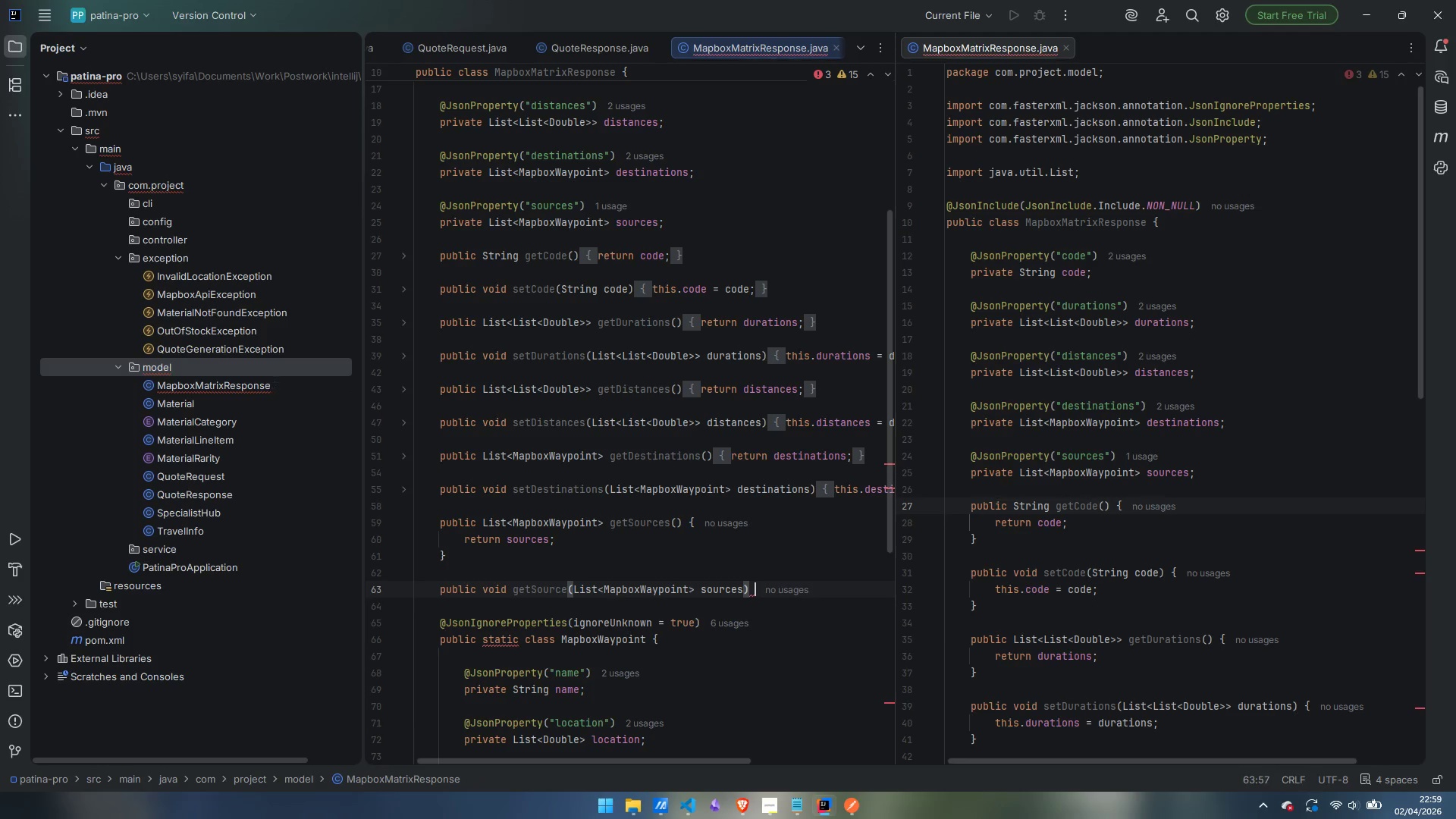 
key(Shift+BracketLeft)
 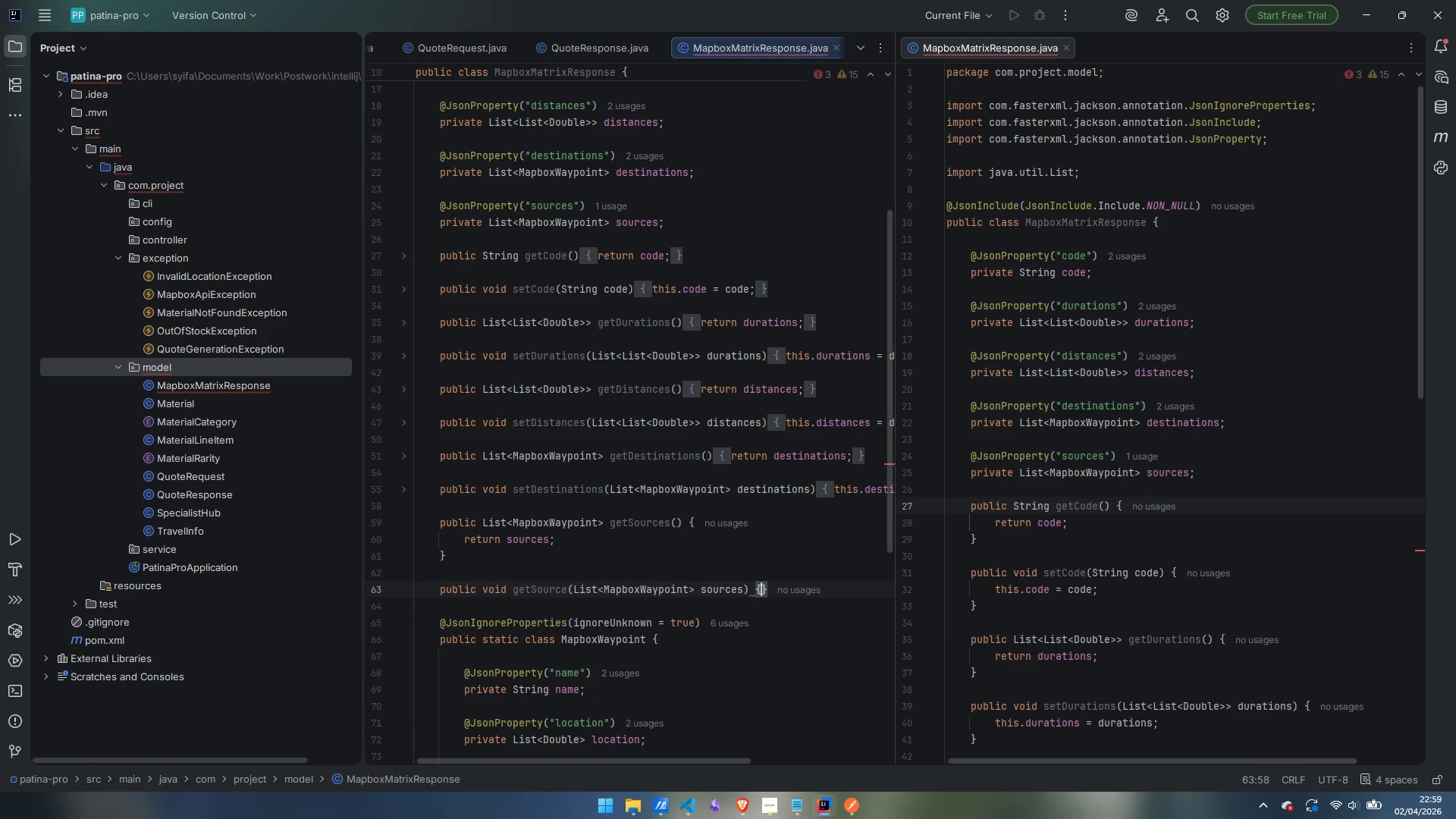 
key(Enter)
 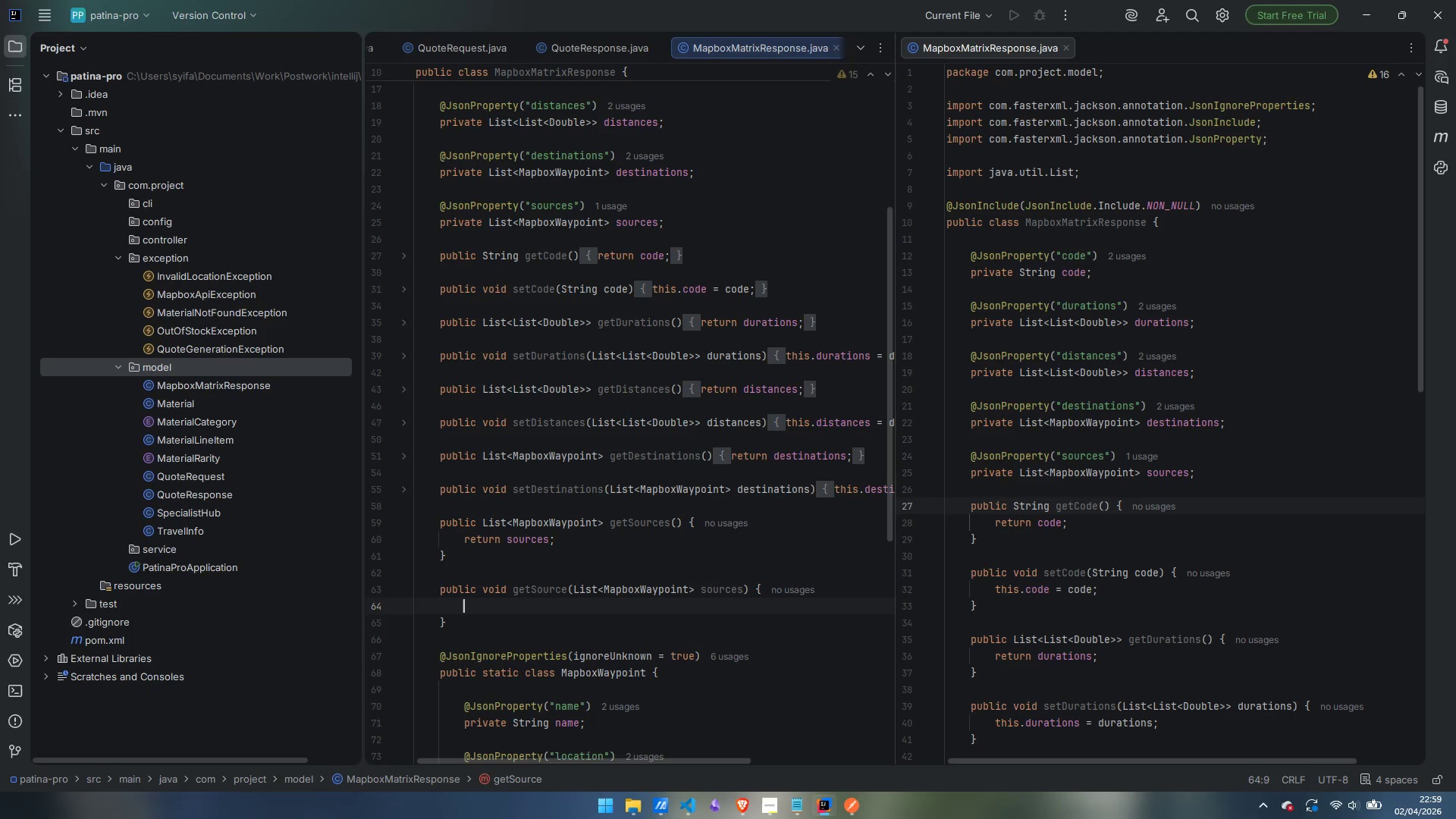 
wait(10.98)
 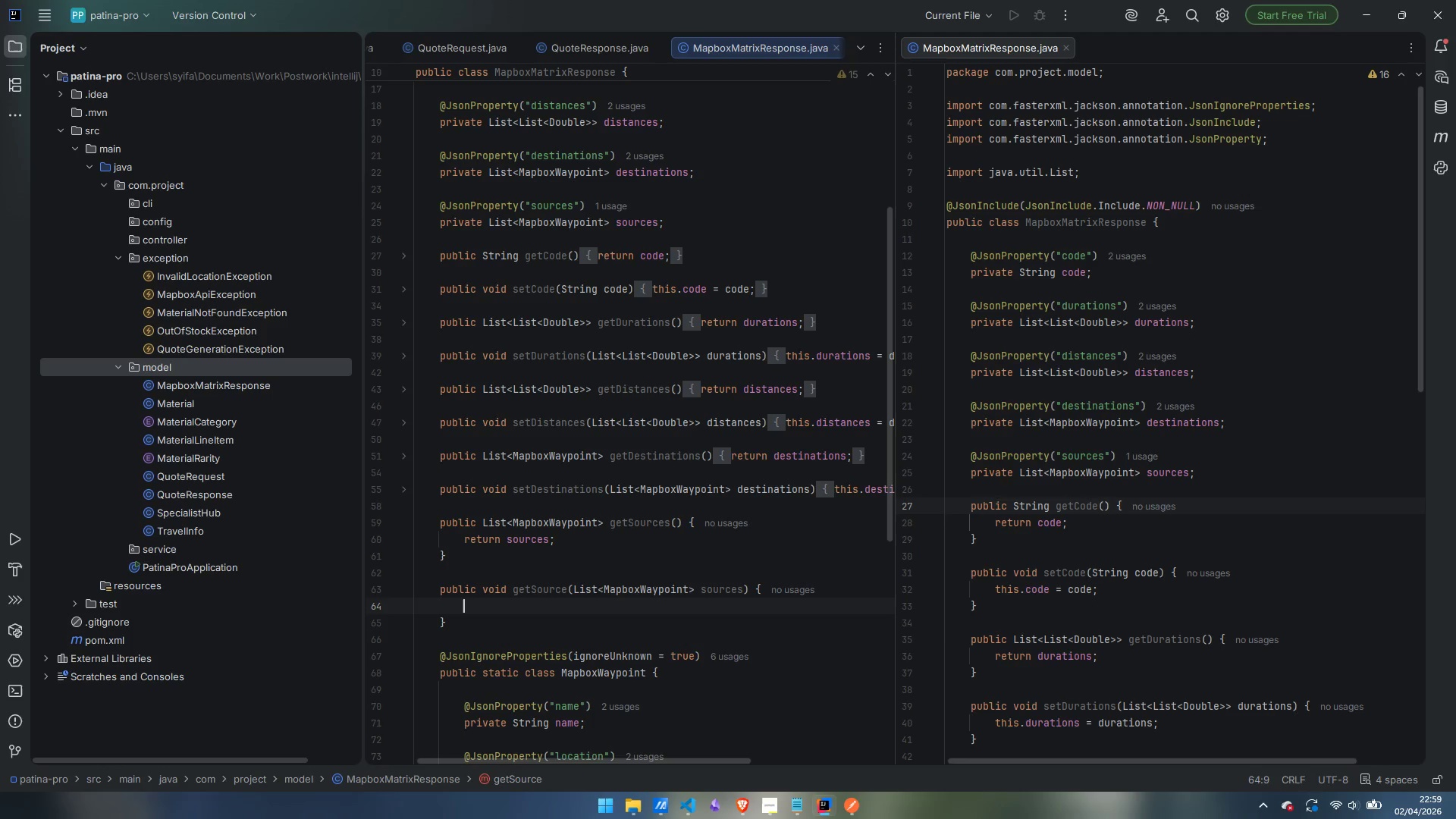 
left_click([563, 592])
 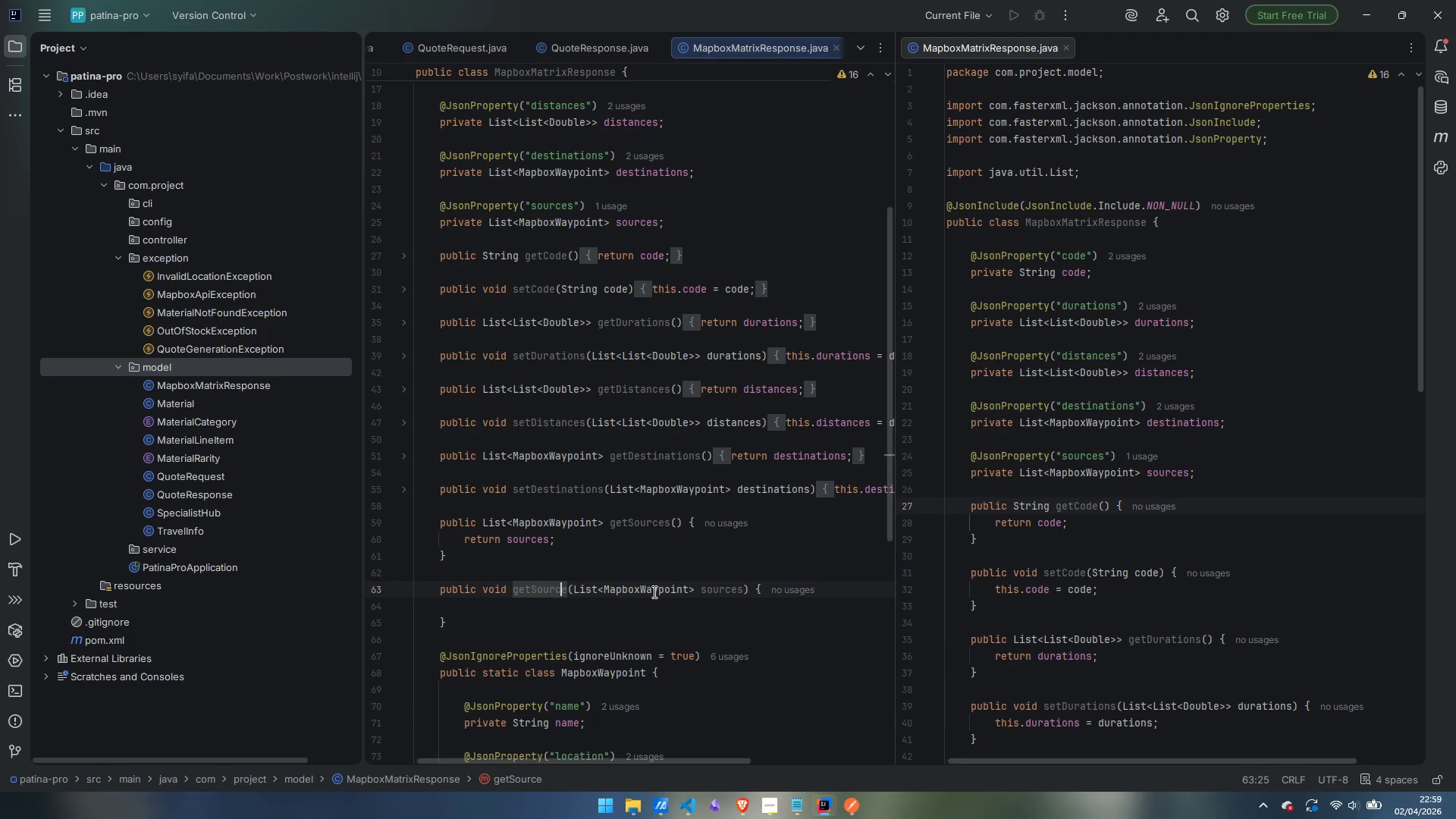 
key(ArrowRight)
 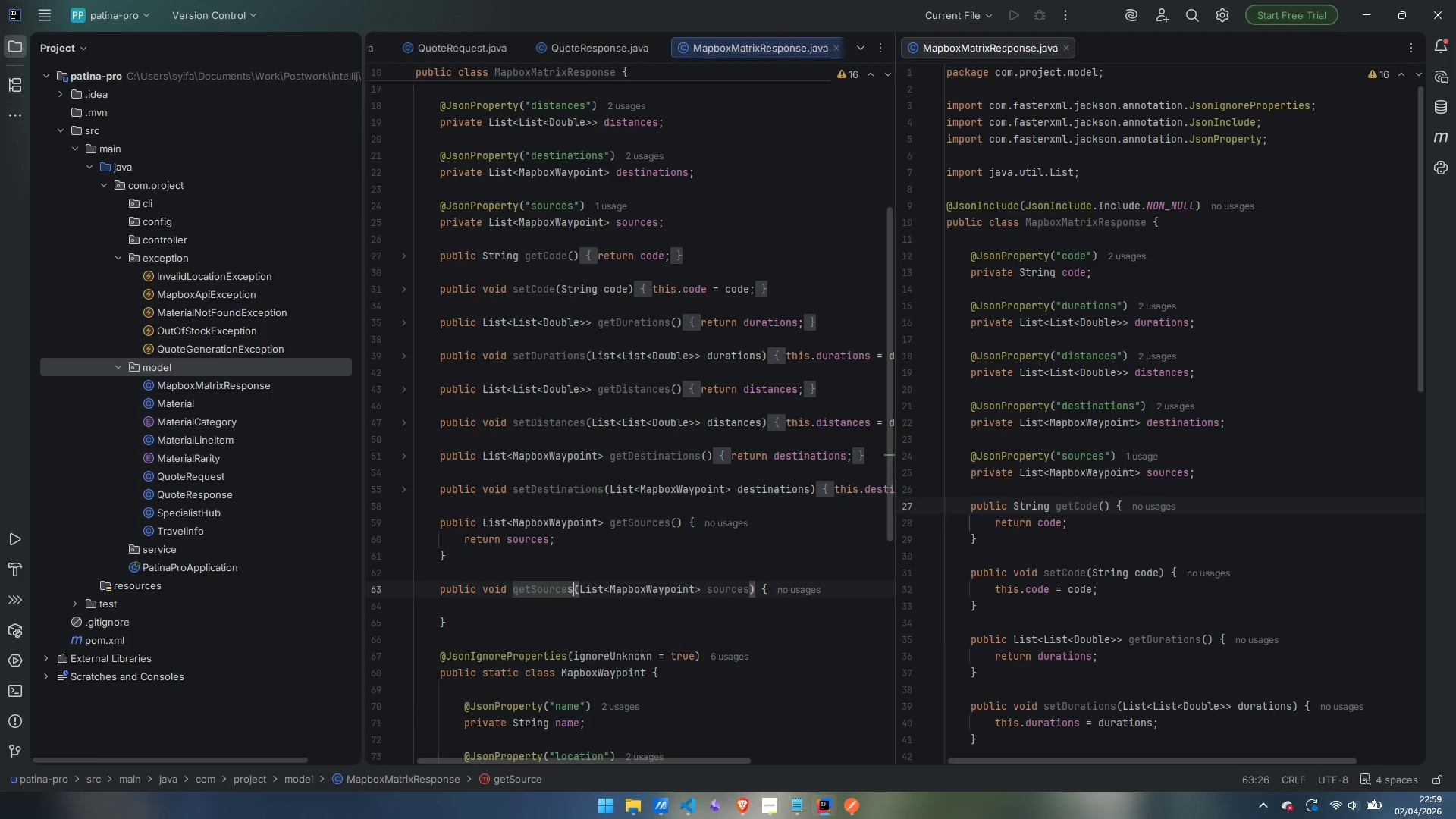 
key(S)
 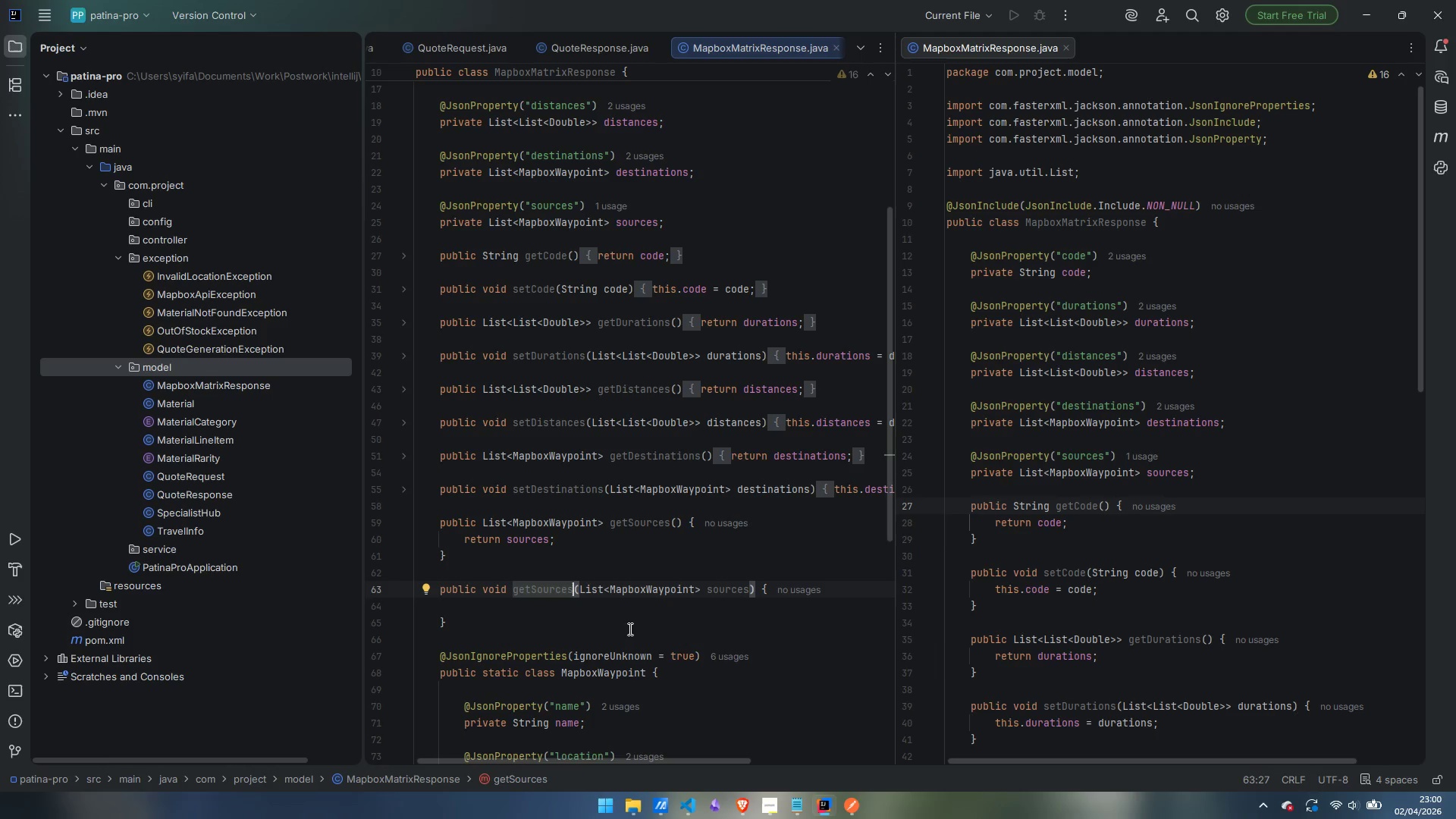 
left_click([615, 604])
 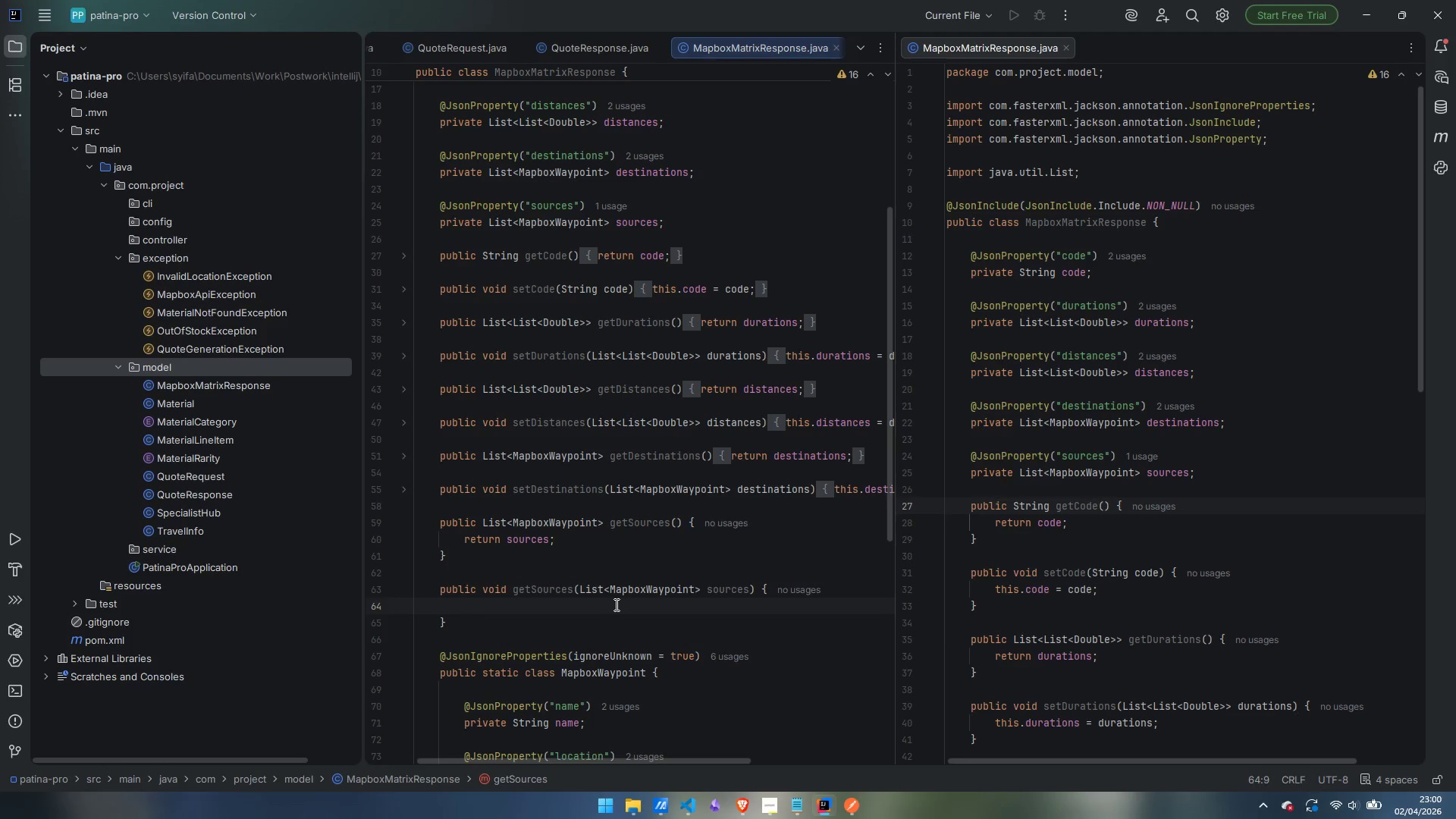 
type(this.)
 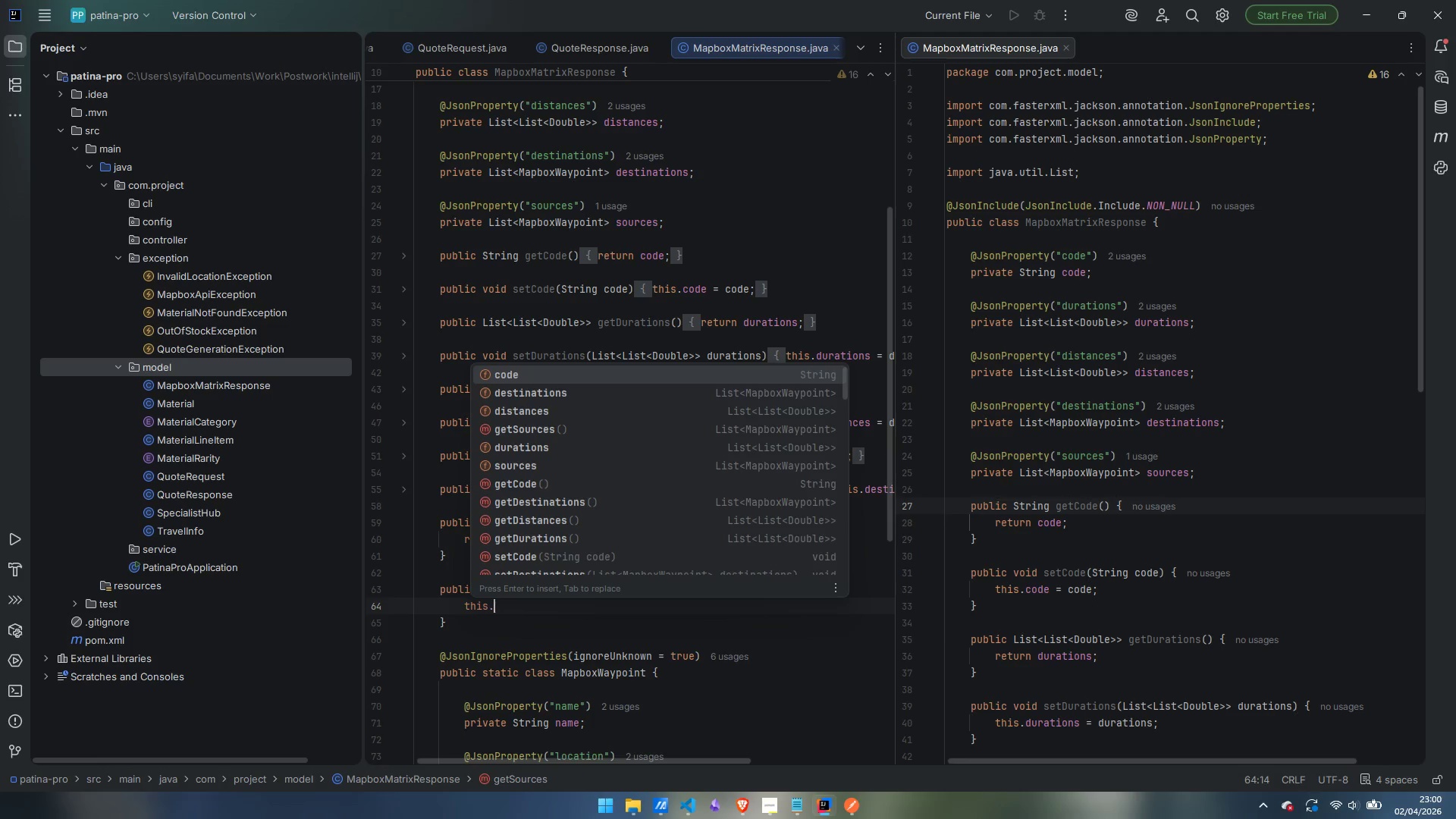 
type(sources = sur)
key(Backspace)
key(Backspace)
key(Backspace)
type(soupr)
key(Backspace)
key(Backspace)
 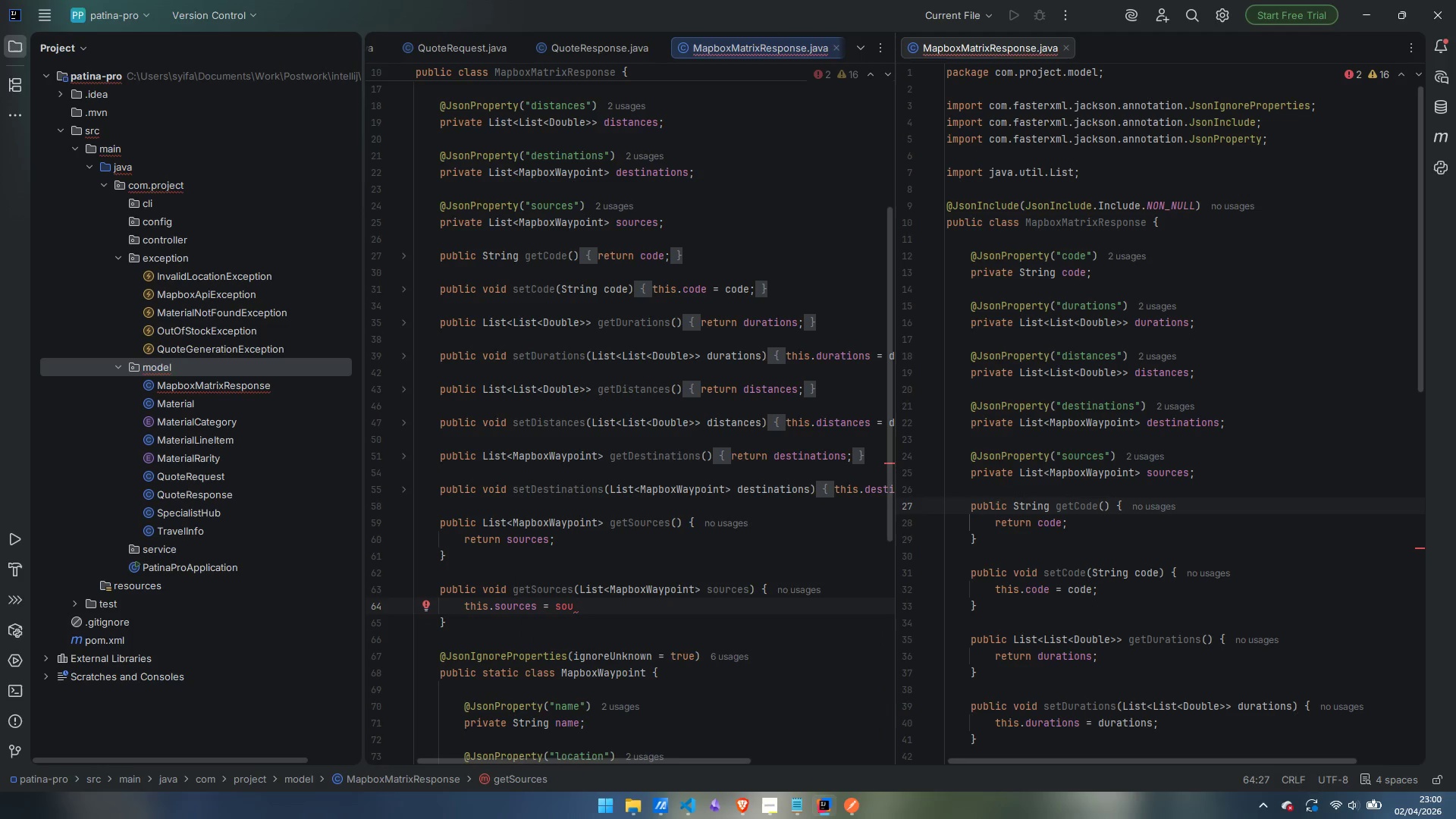 
hold_key(key=ControlLeft, duration=0.67)
 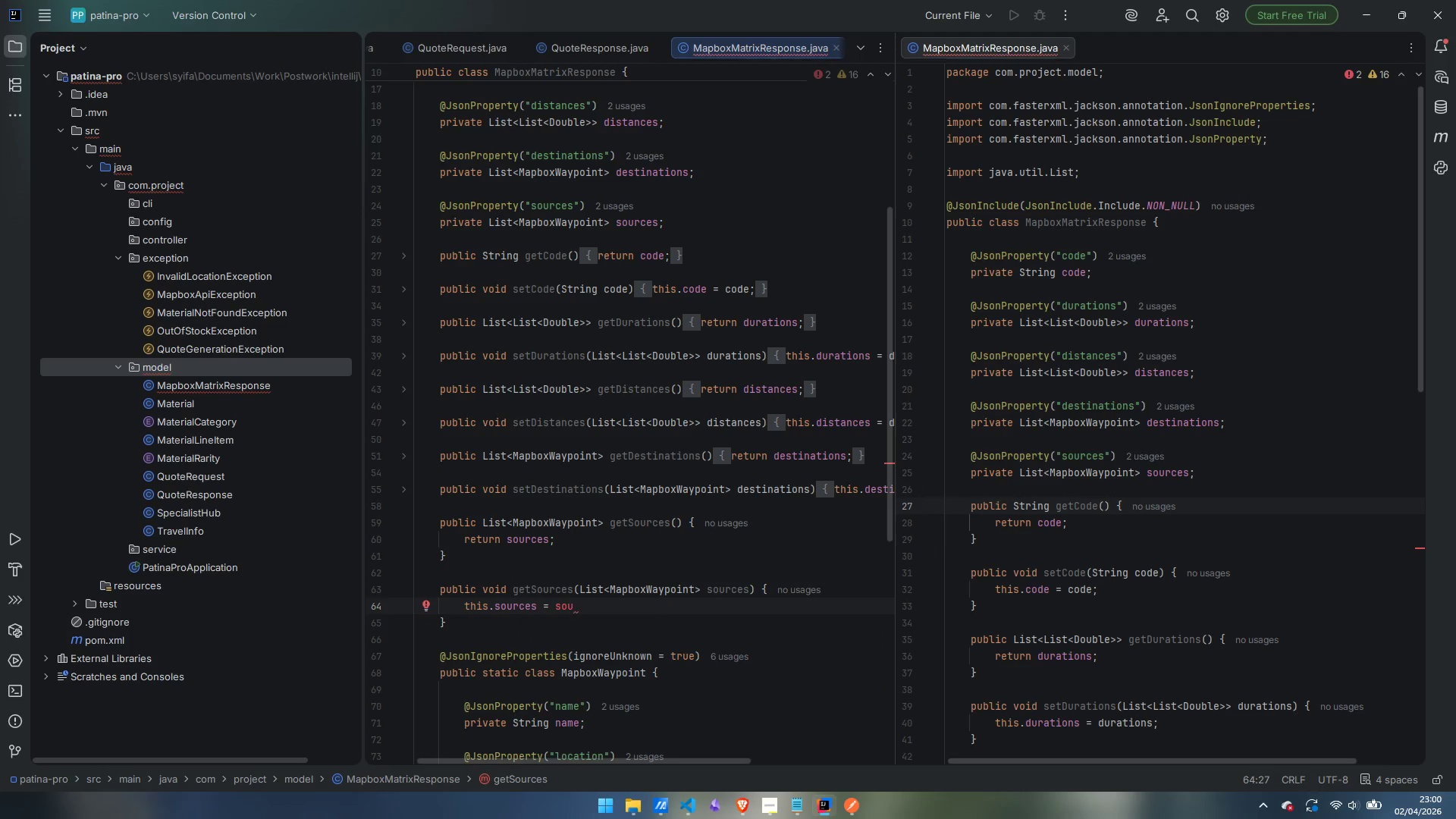 
type(rces)
 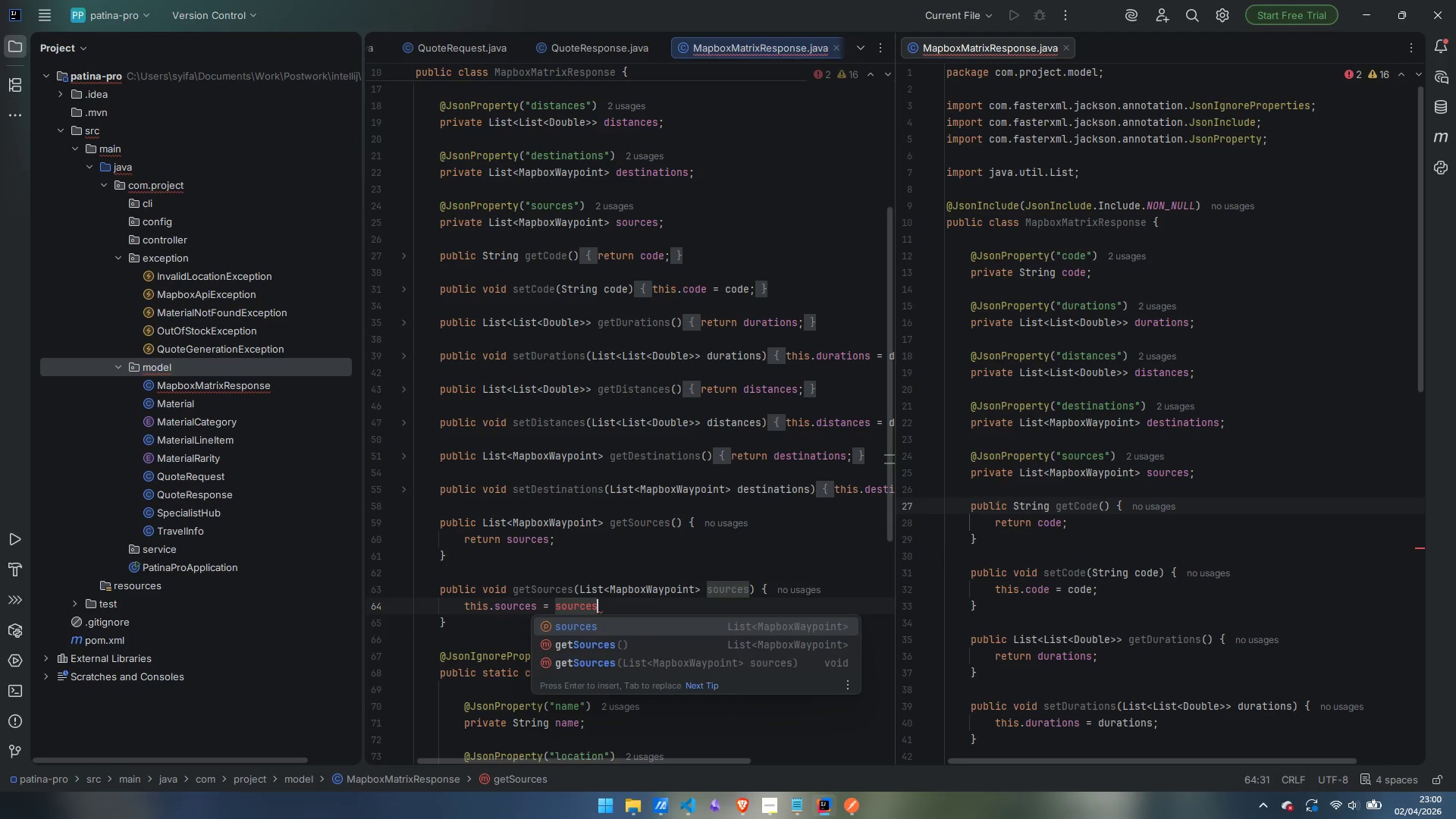 
key(Enter)
 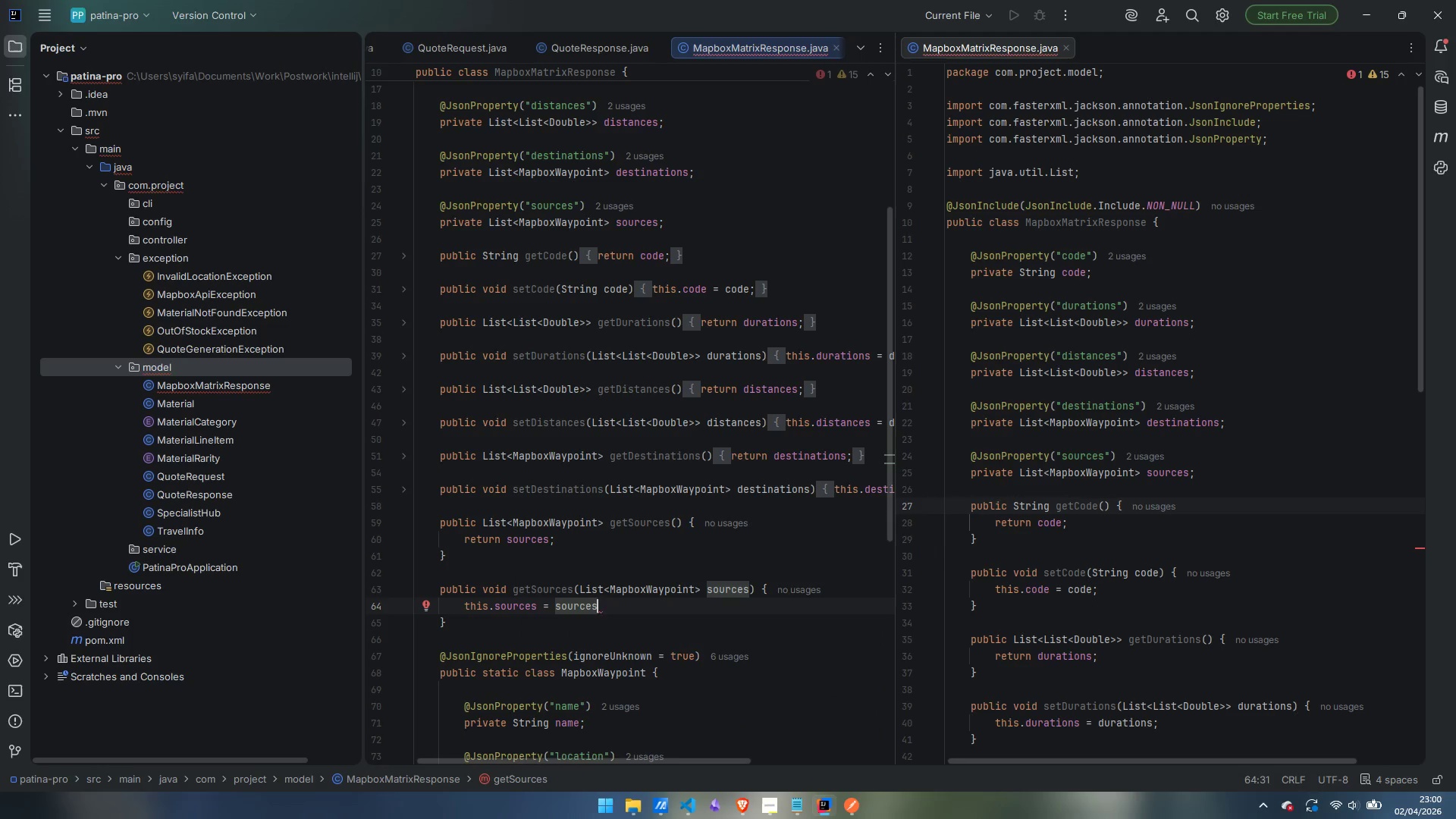 
key(Semicolon)
 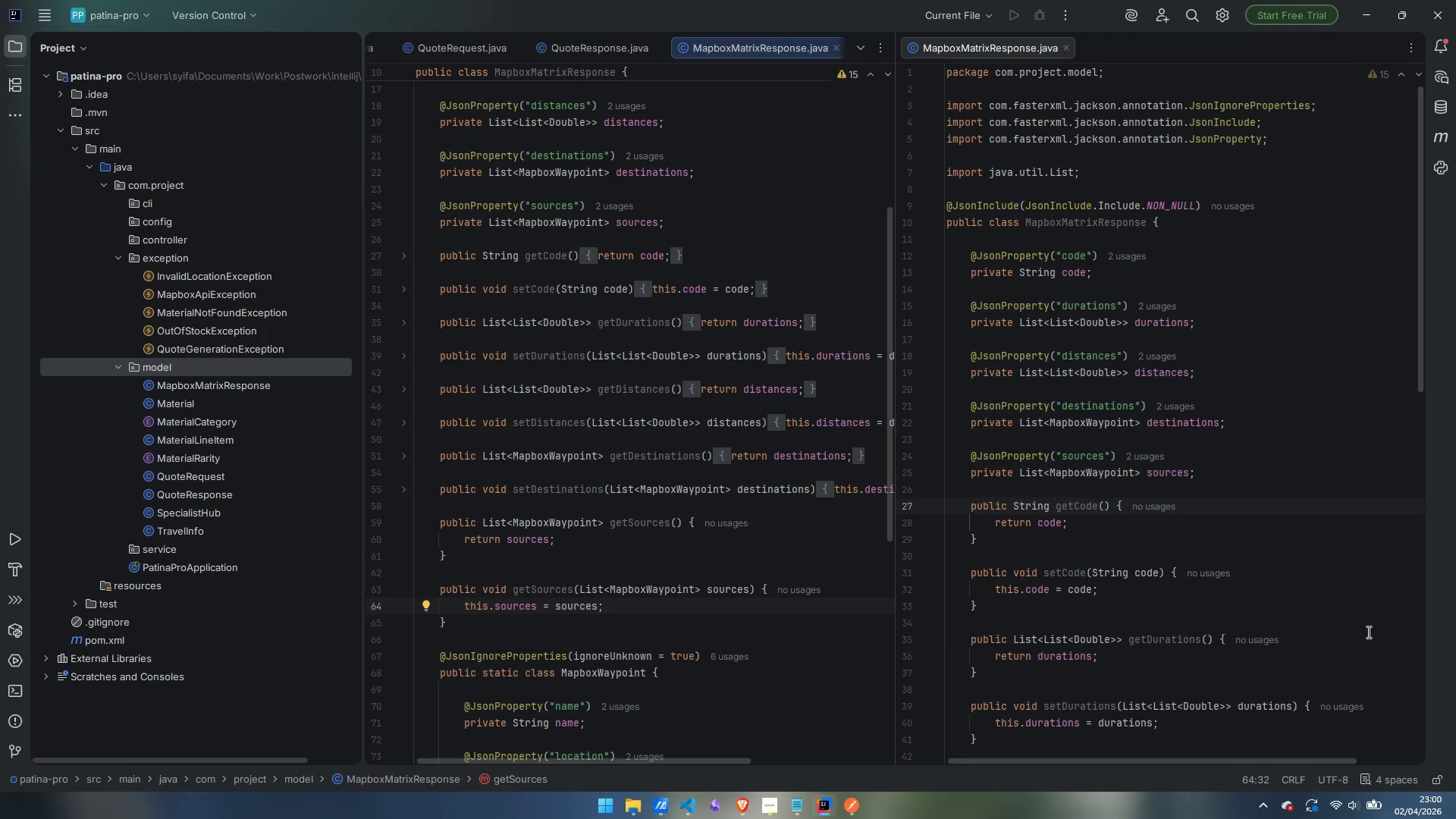 
scroll: coordinate [1374, 630], scroll_direction: down, amount: 5.0
 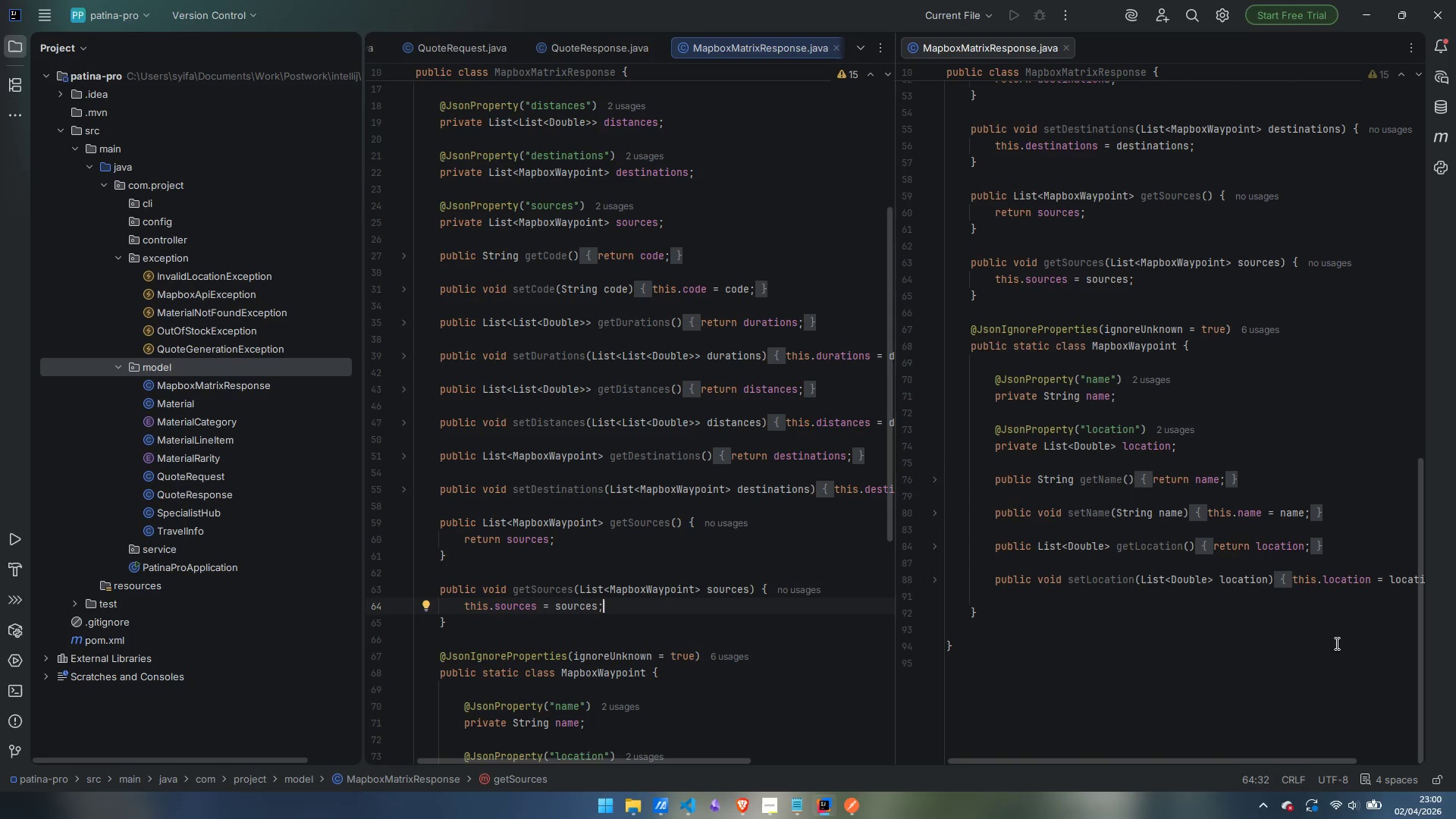 
wait(7.28)
 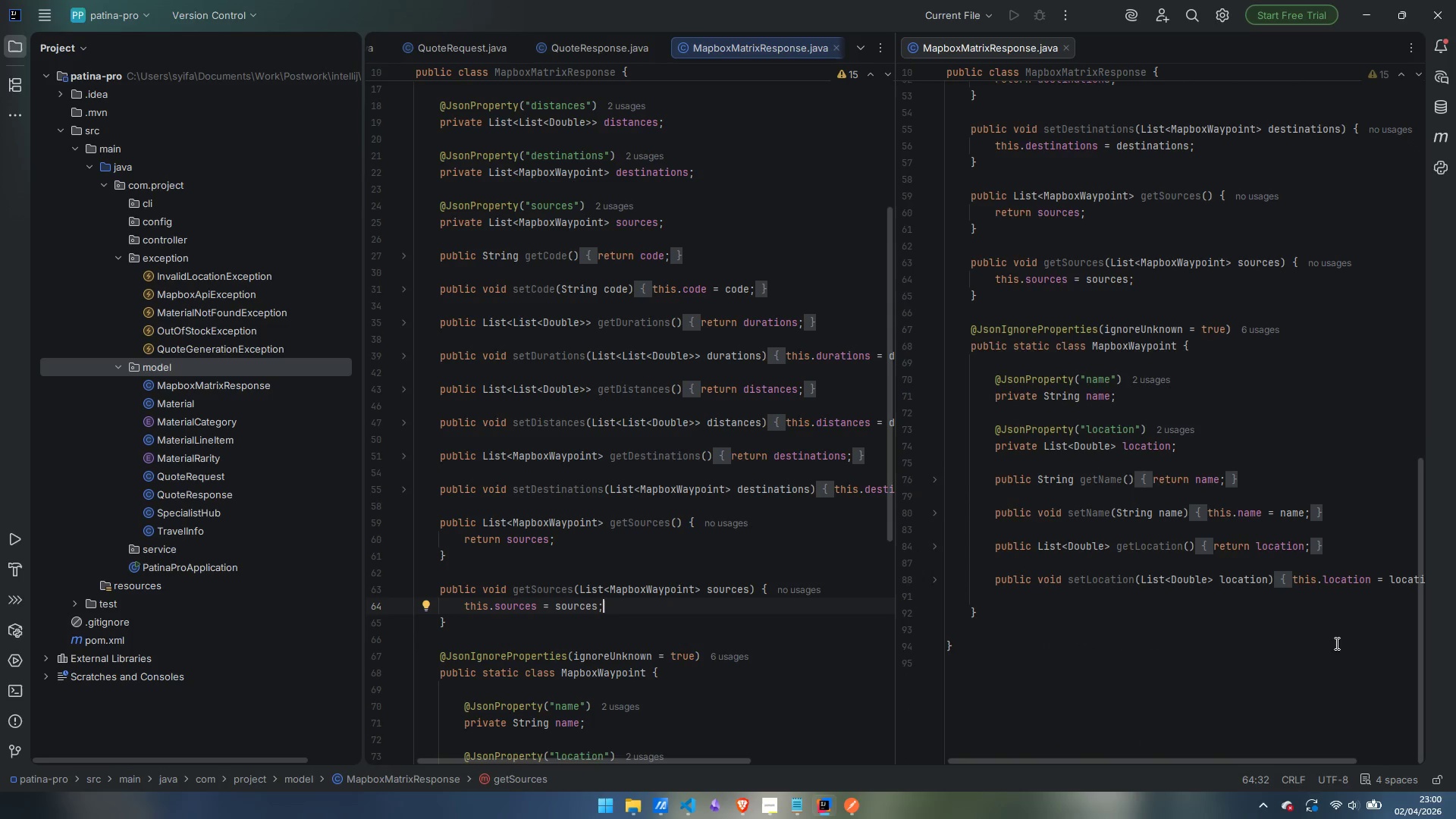 
scroll: coordinate [1010, 544], scroll_direction: up, amount: 17.0
 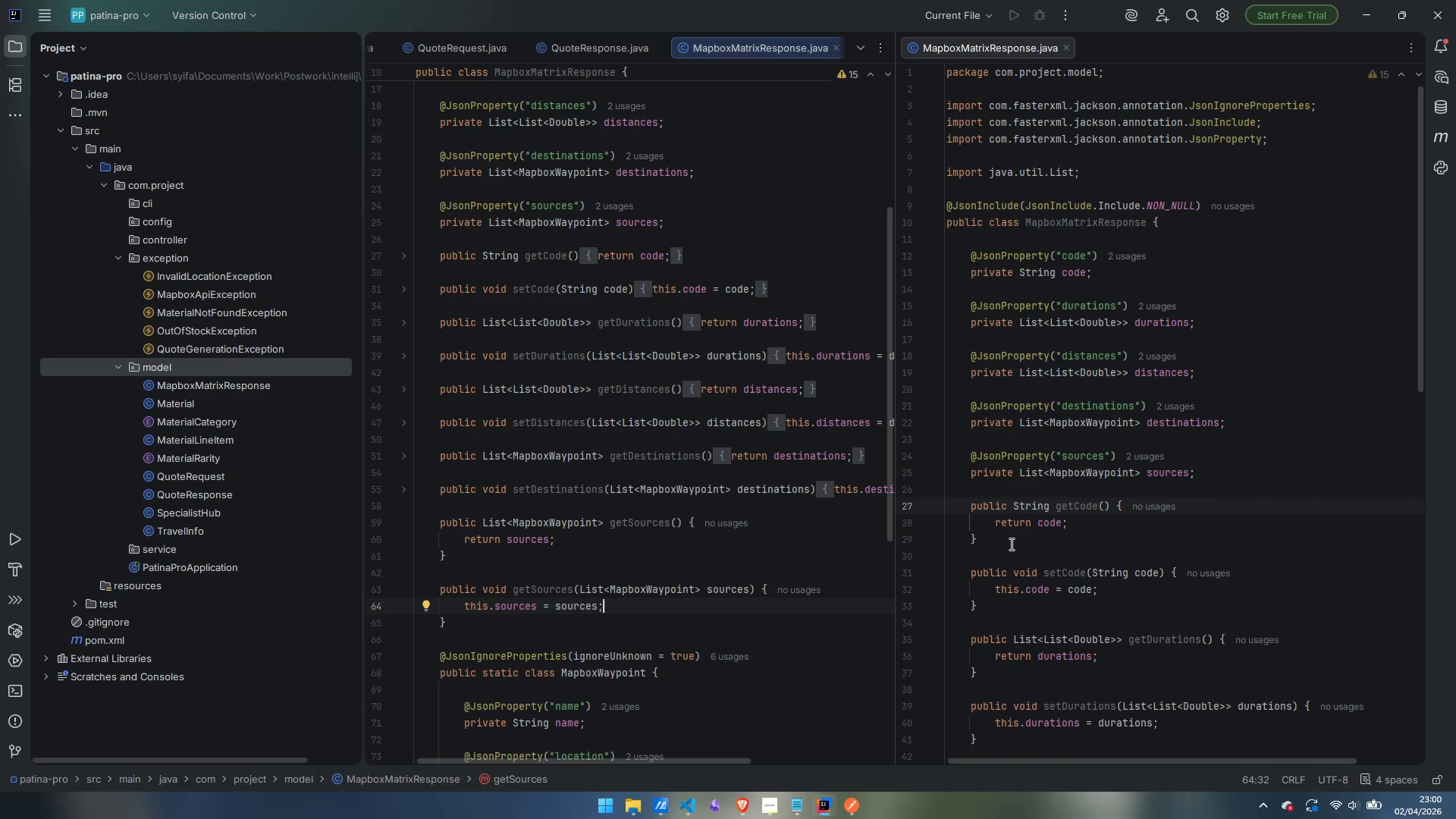 
wait(9.17)
 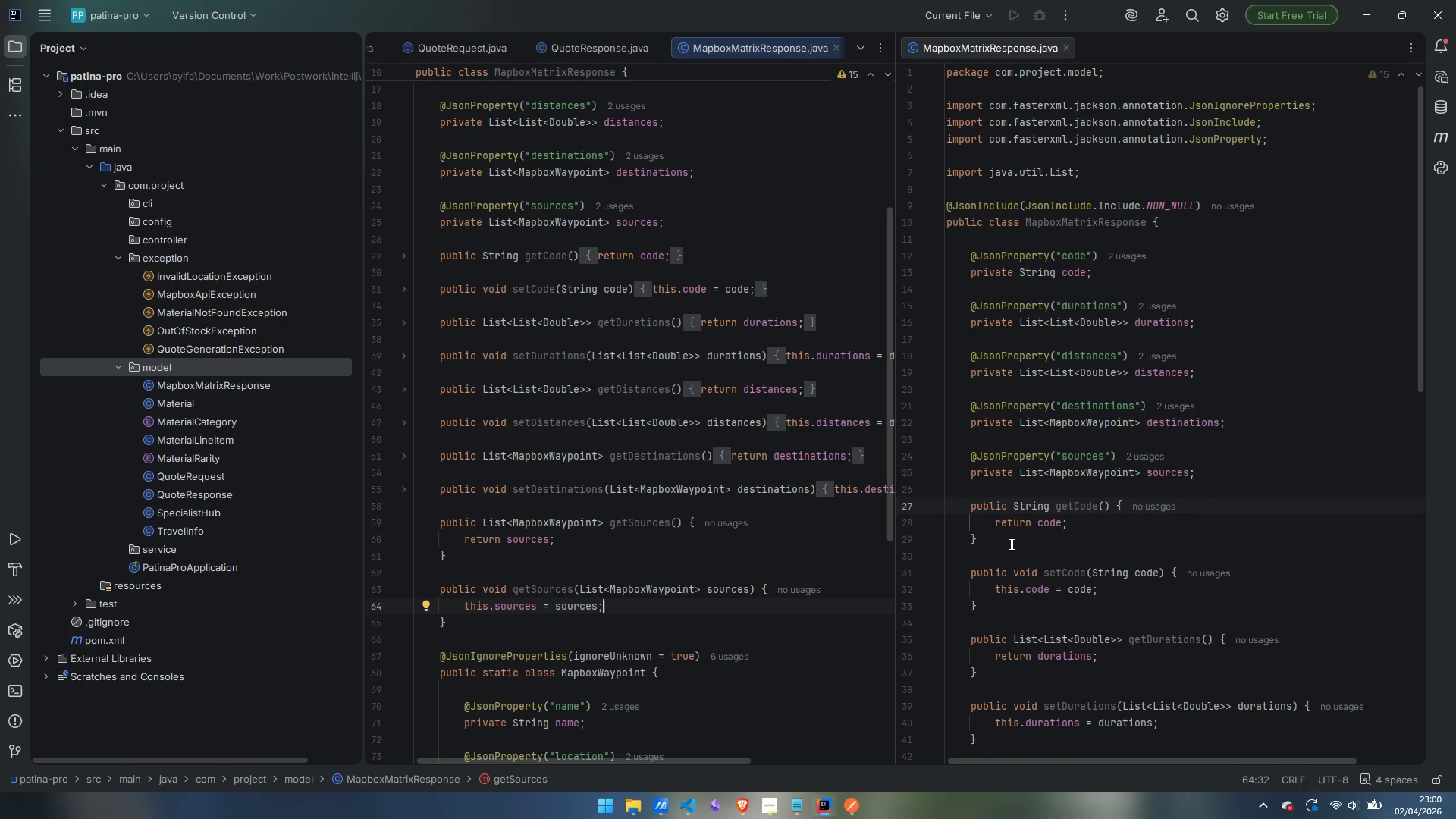 
left_click([770, 807])